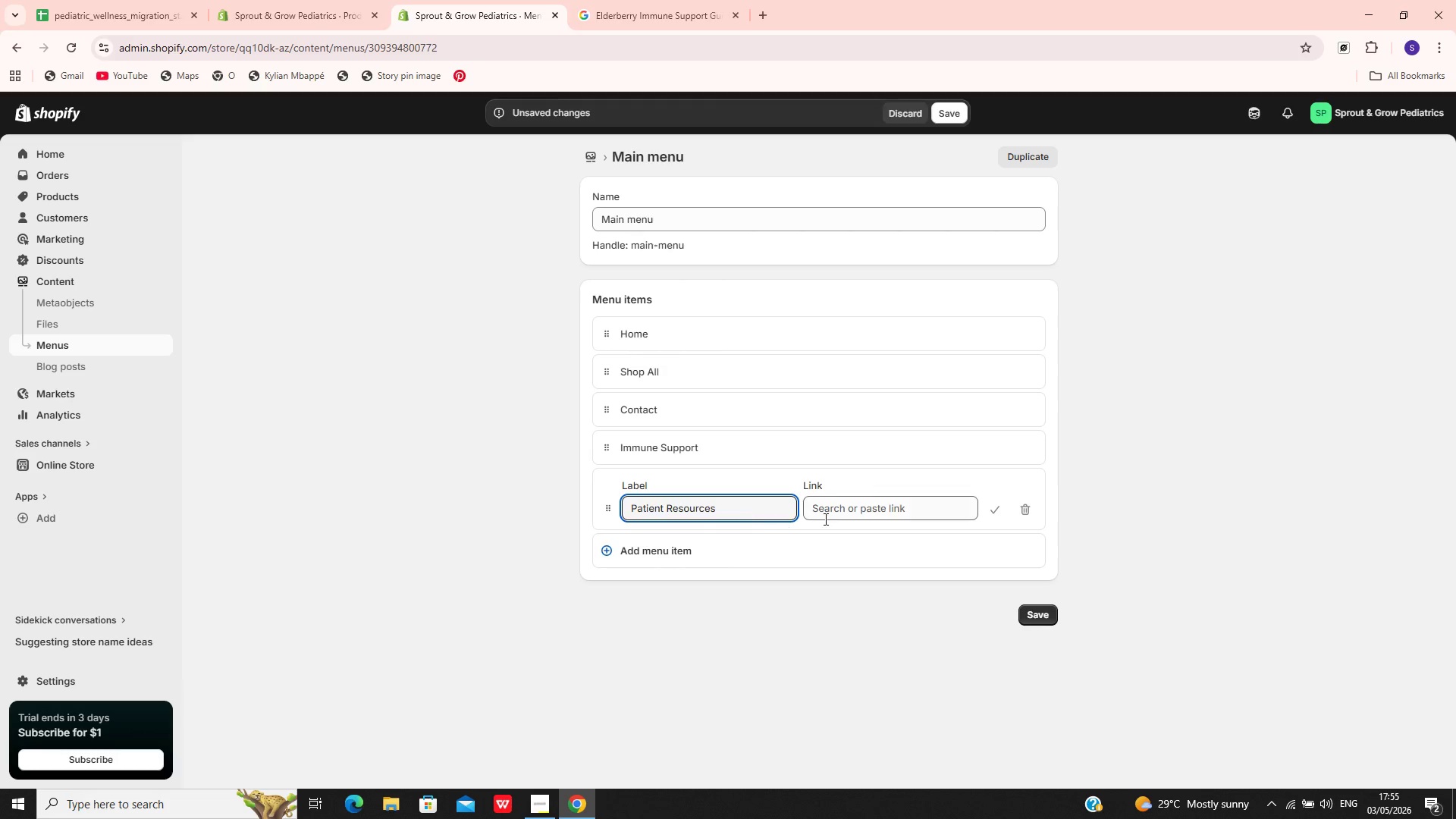 
left_click([839, 516])
 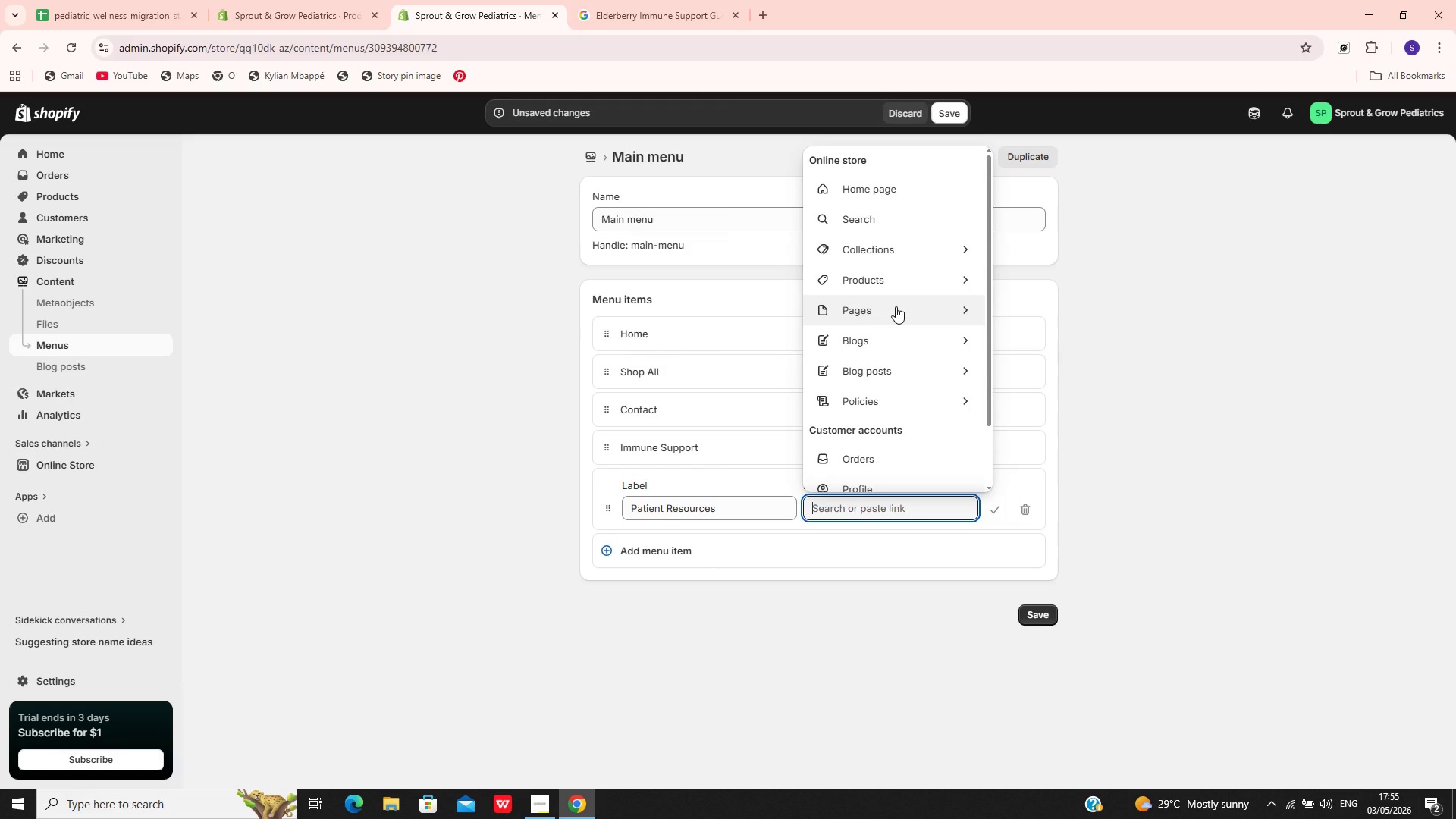 
left_click([896, 306])
 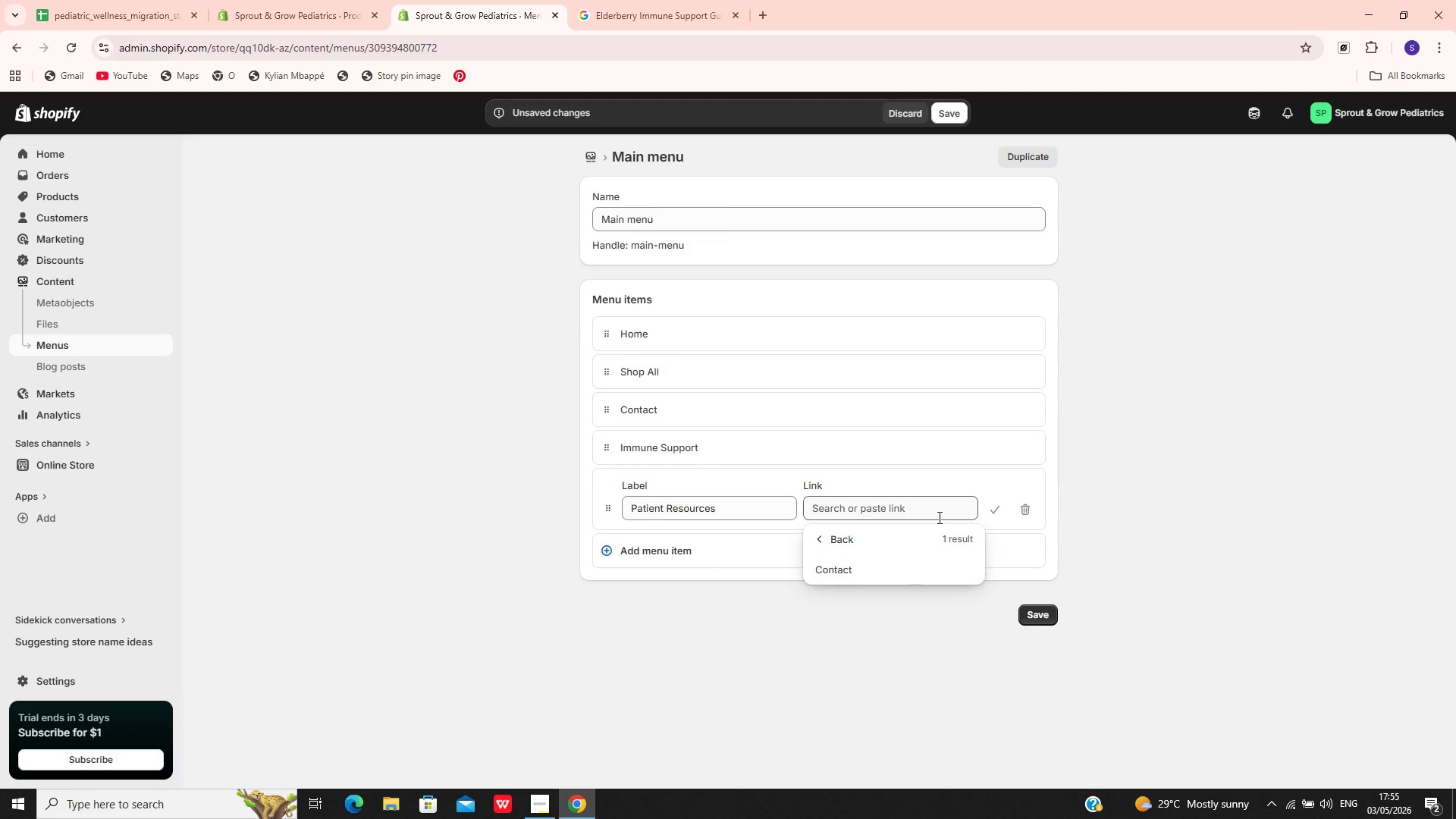 
wait(5.78)
 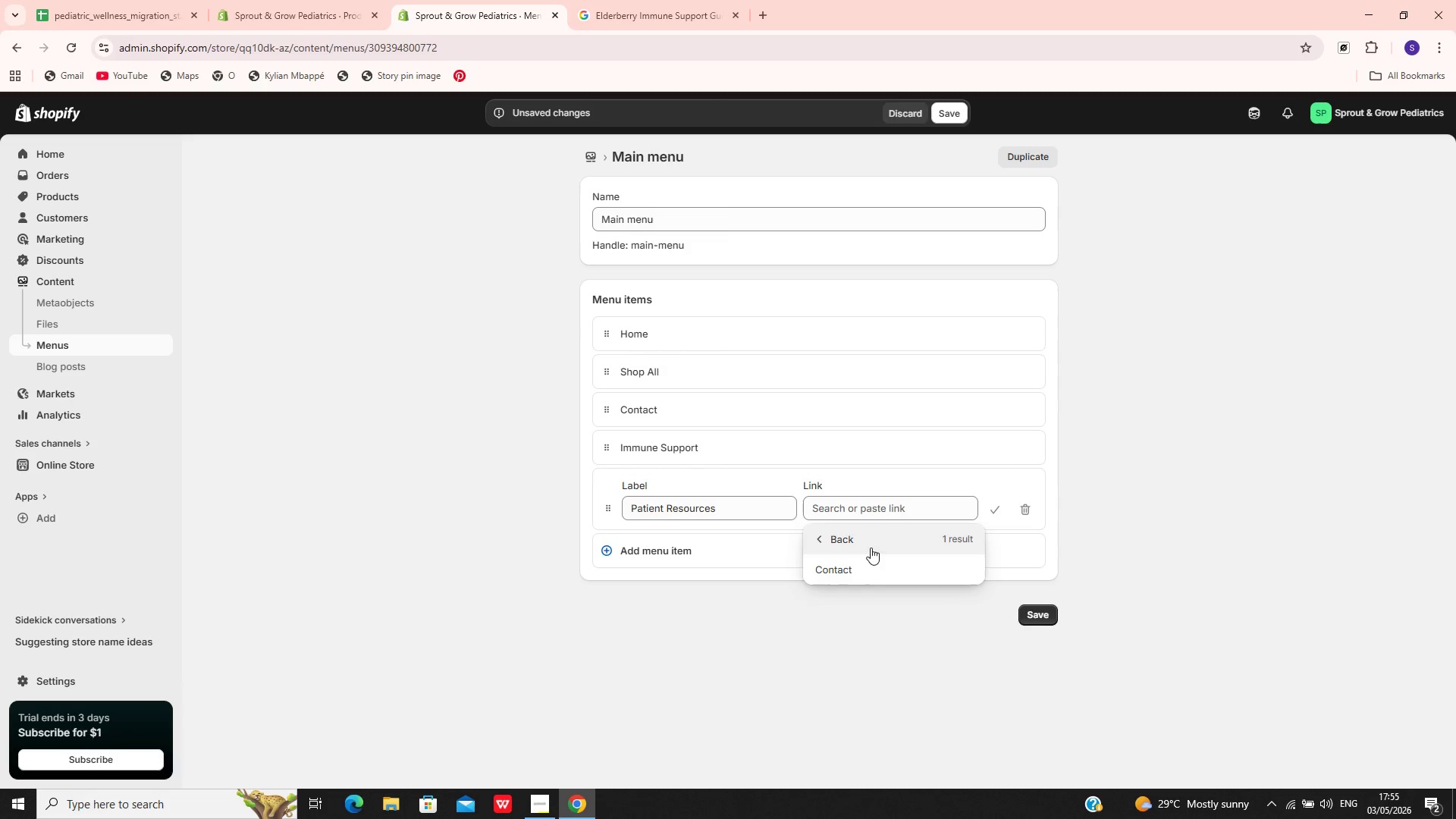 
left_click([824, 541])
 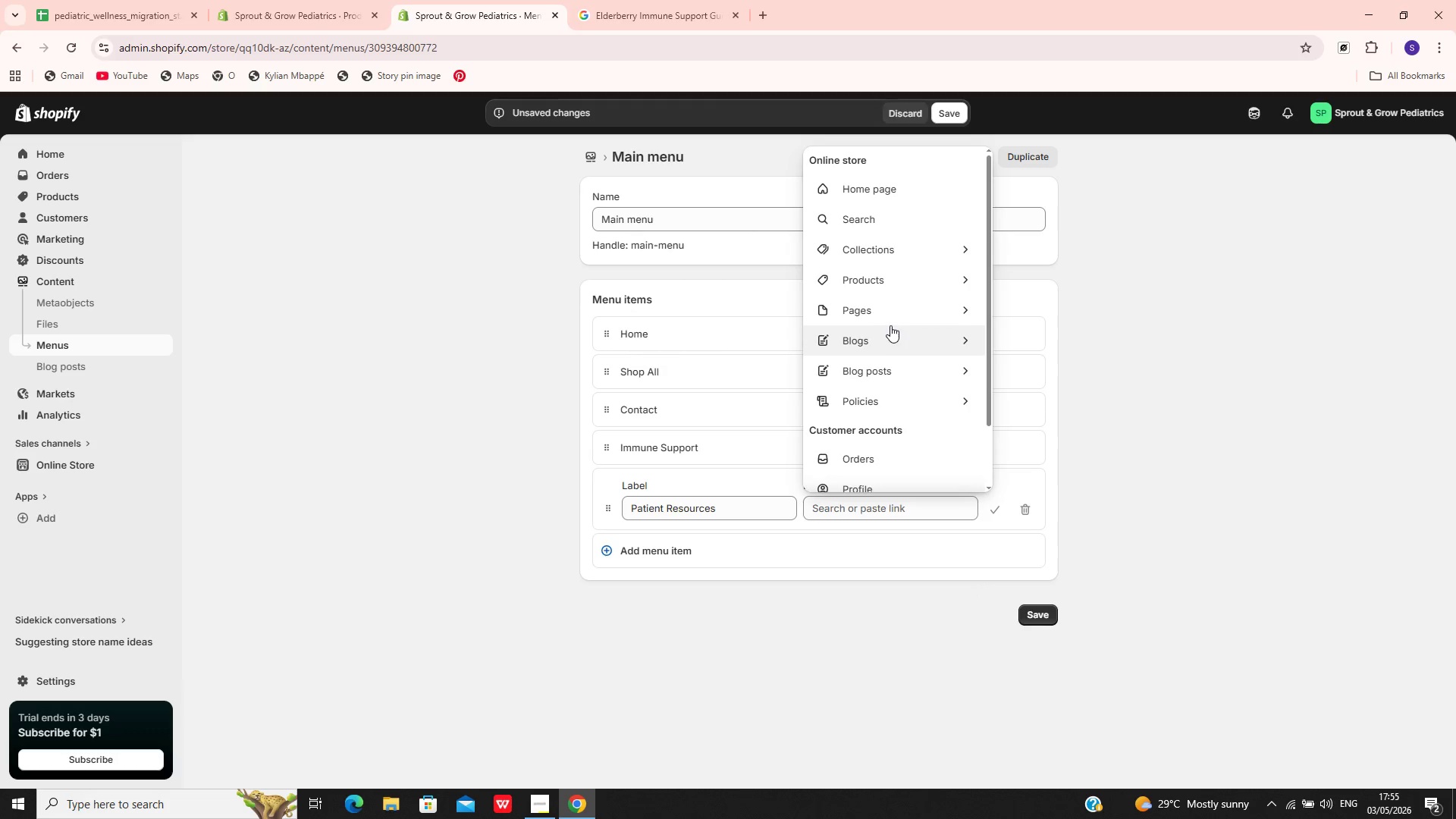 
left_click([893, 312])
 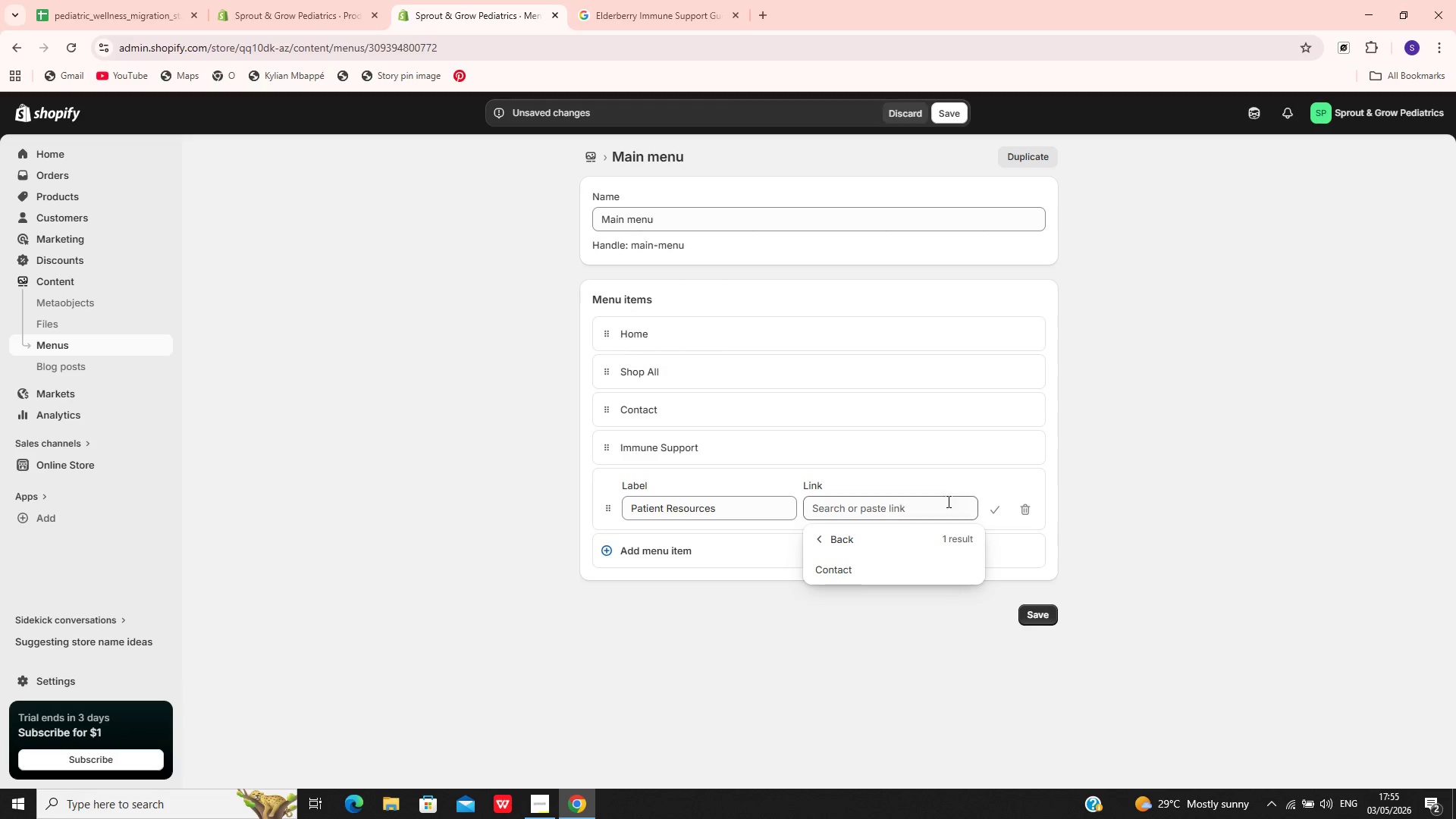 
left_click([1118, 413])
 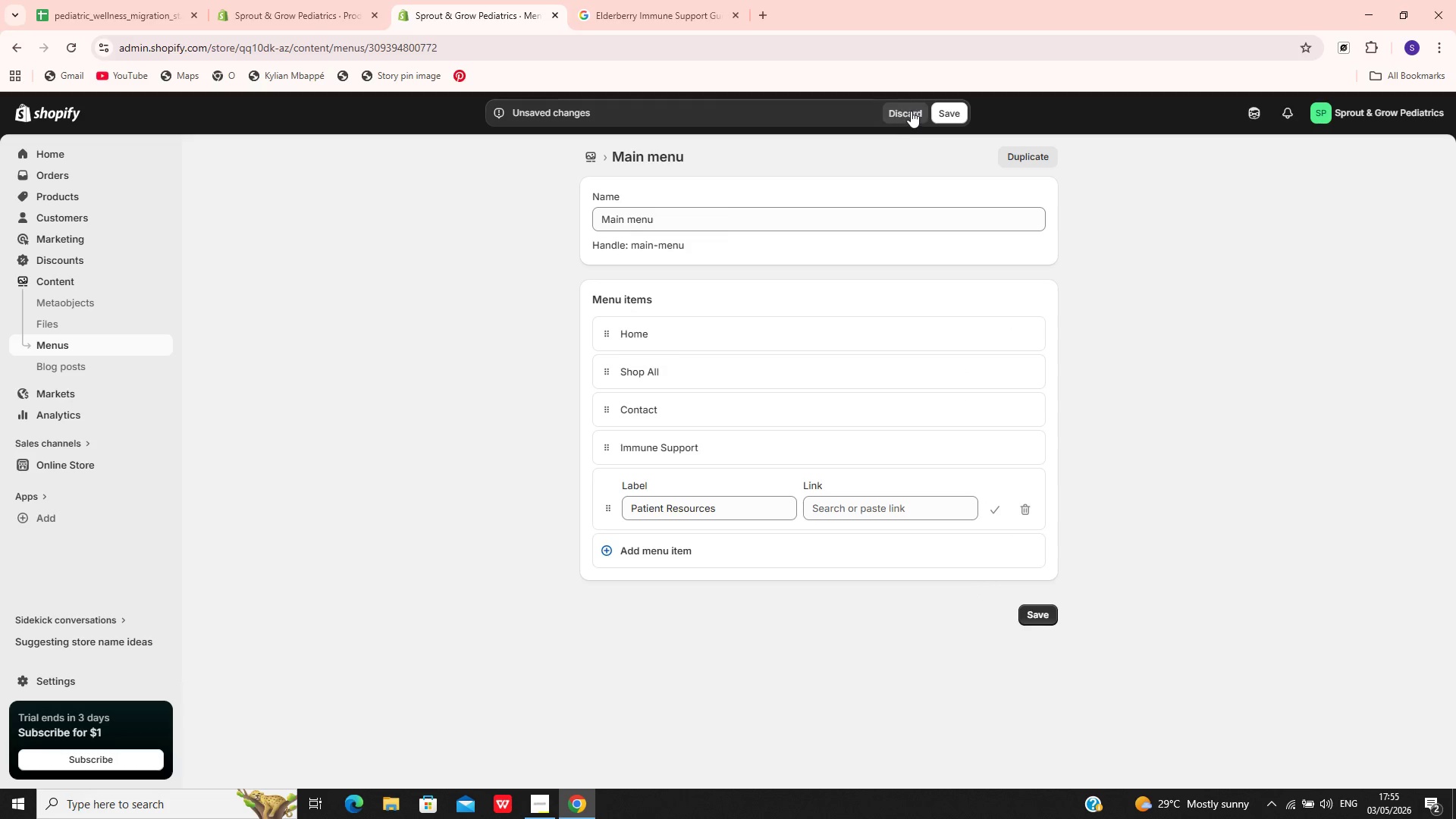 
left_click([911, 111])
 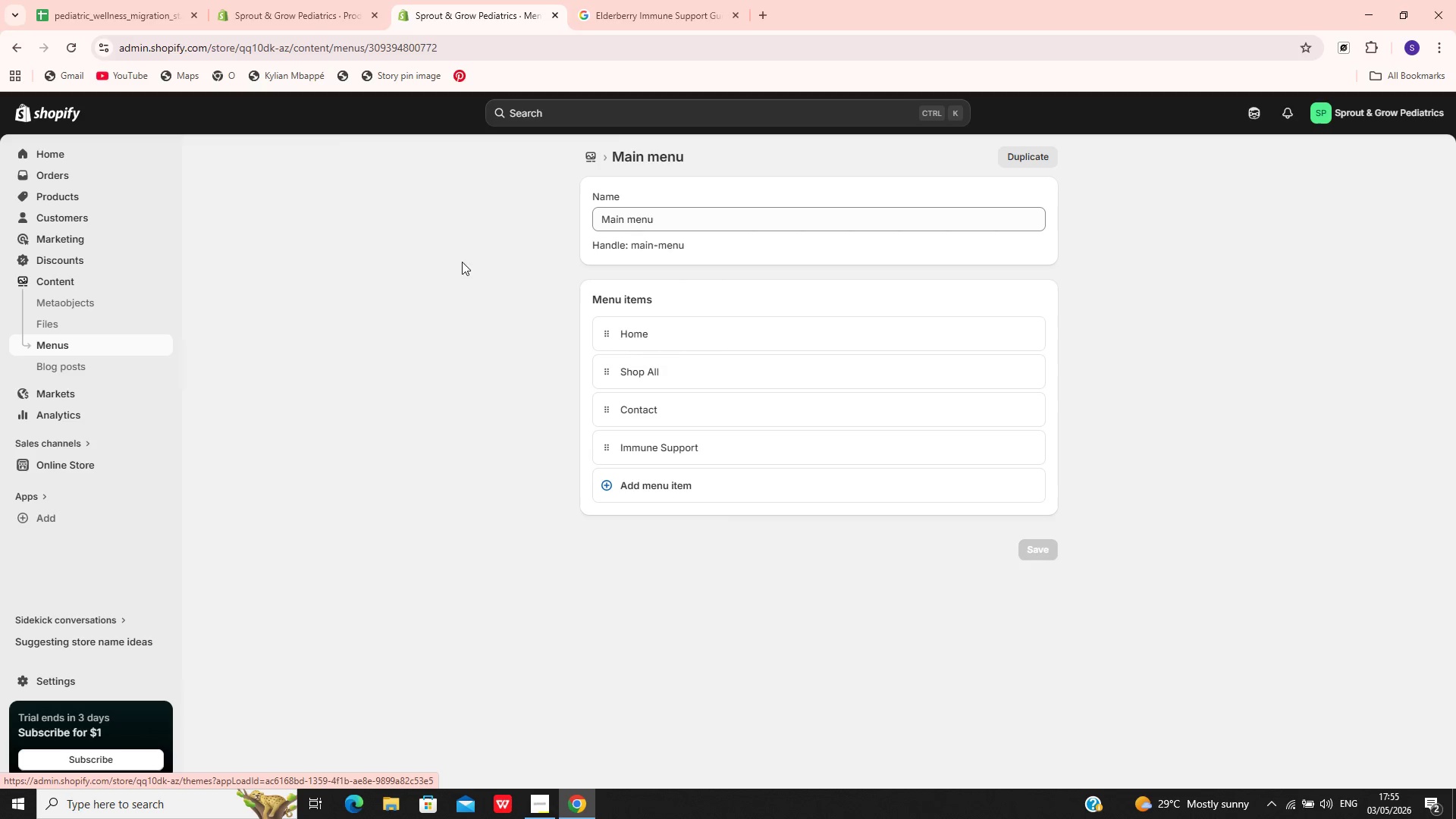 
wait(6.11)
 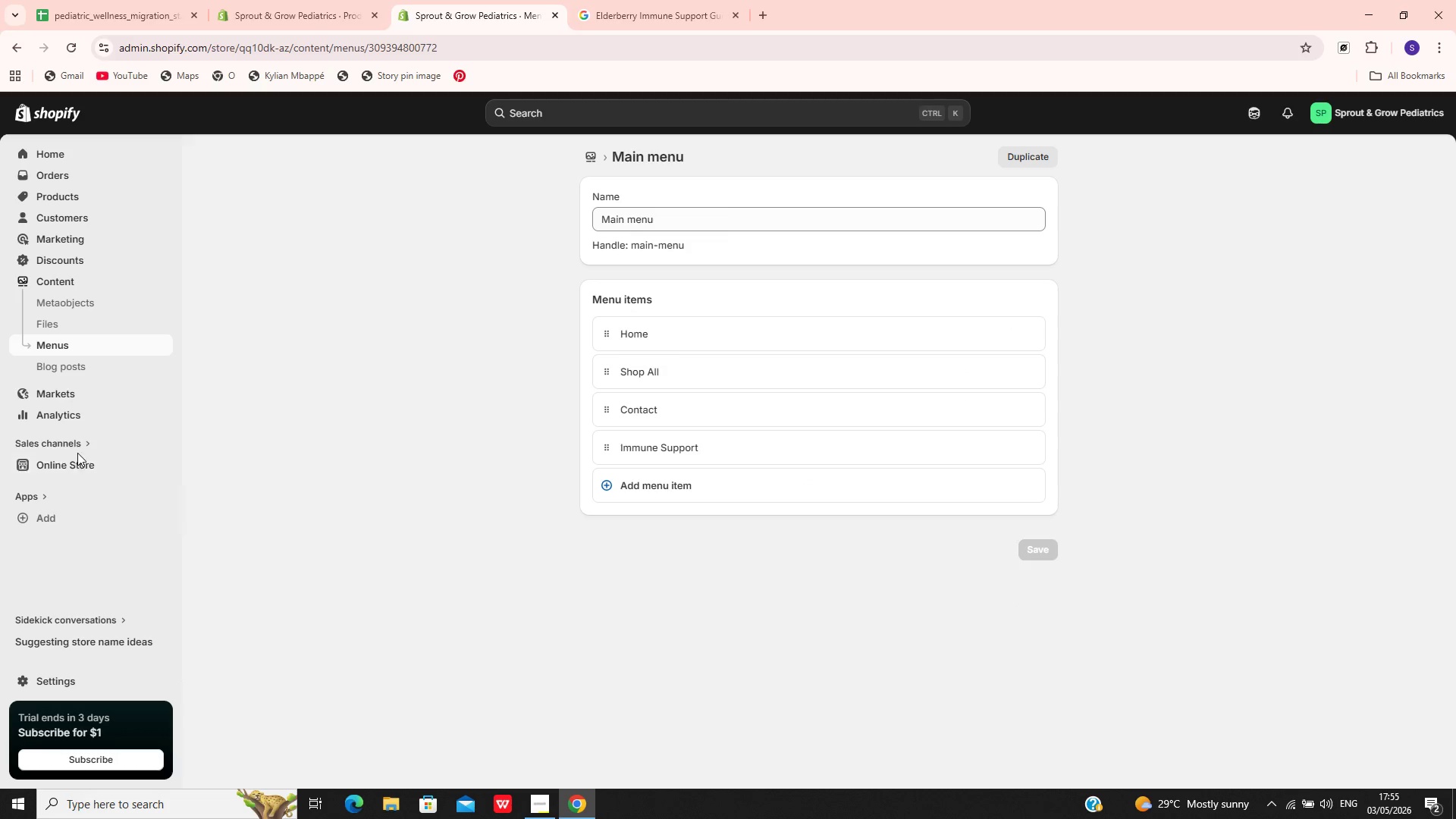 
left_click([597, 115])
 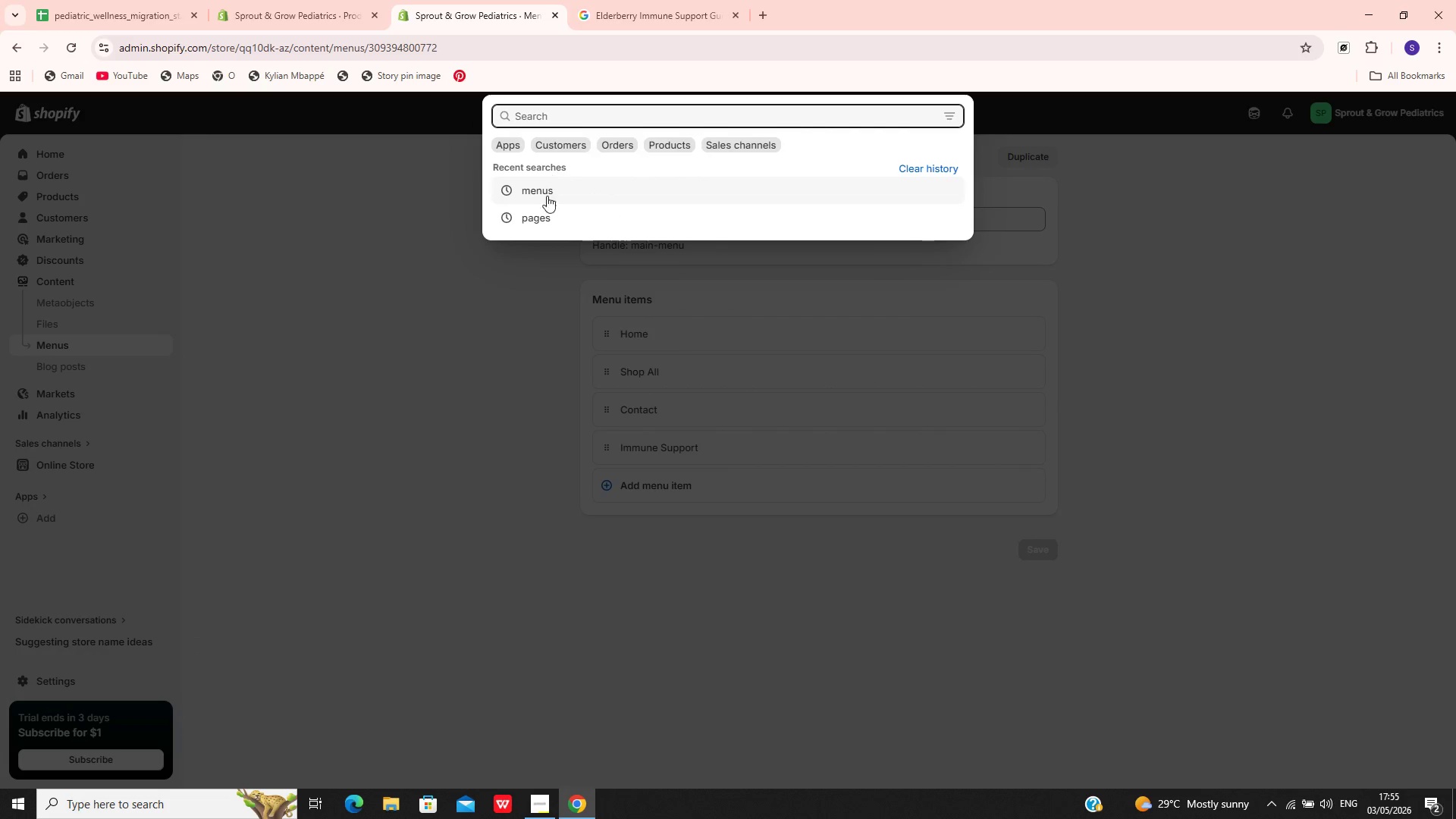 
left_click([542, 211])
 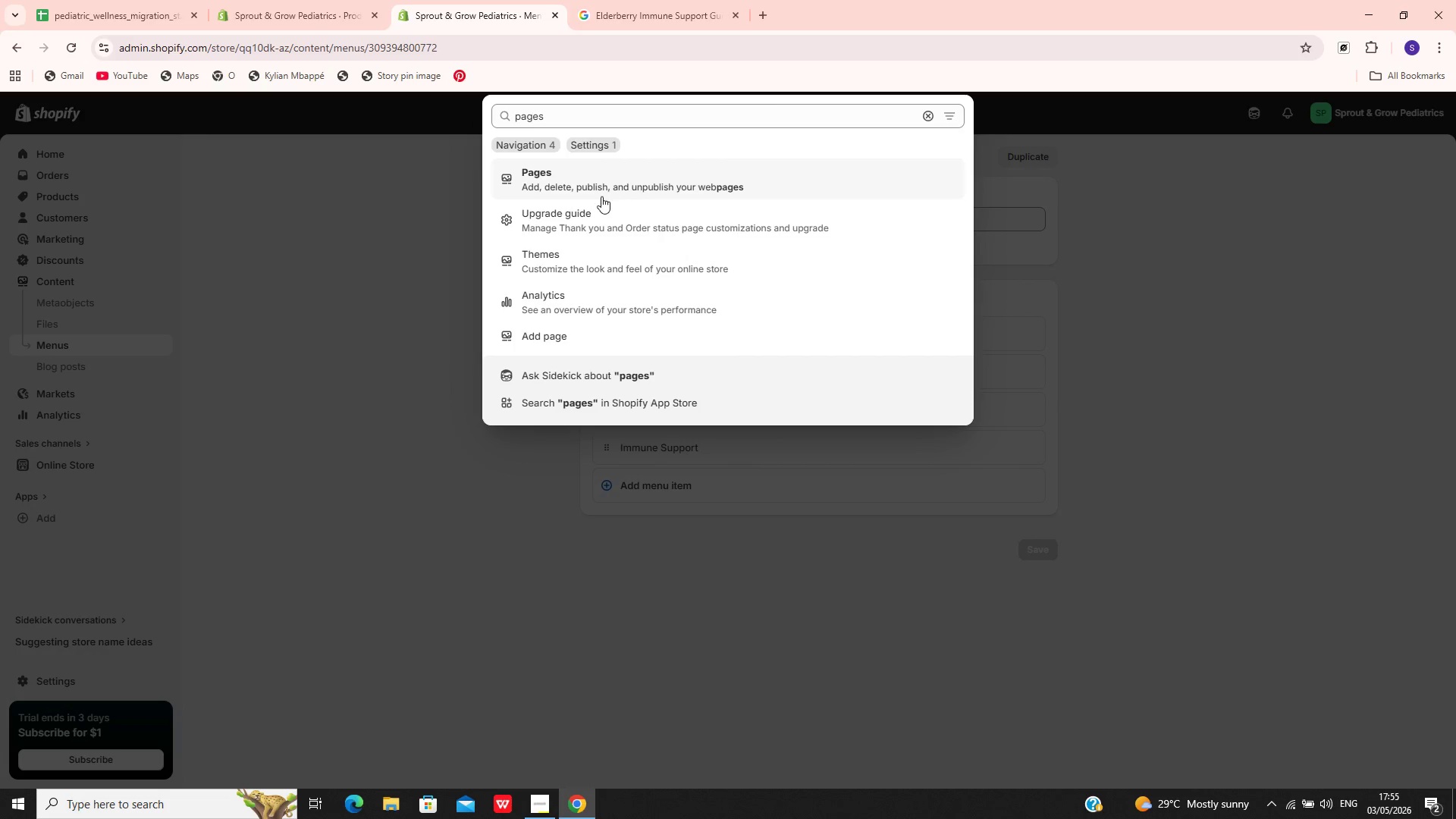 
left_click([551, 187])
 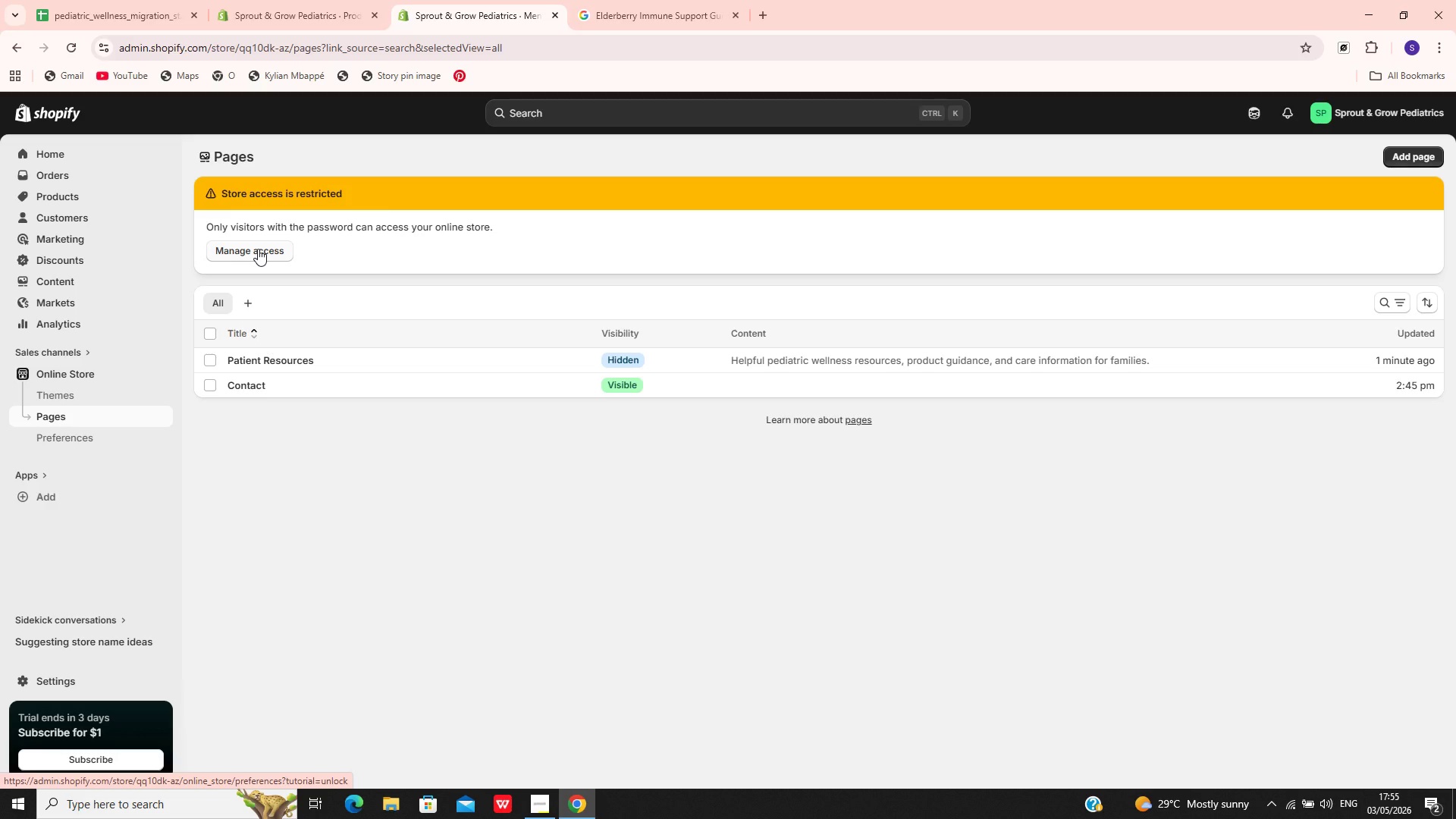 
wait(6.52)
 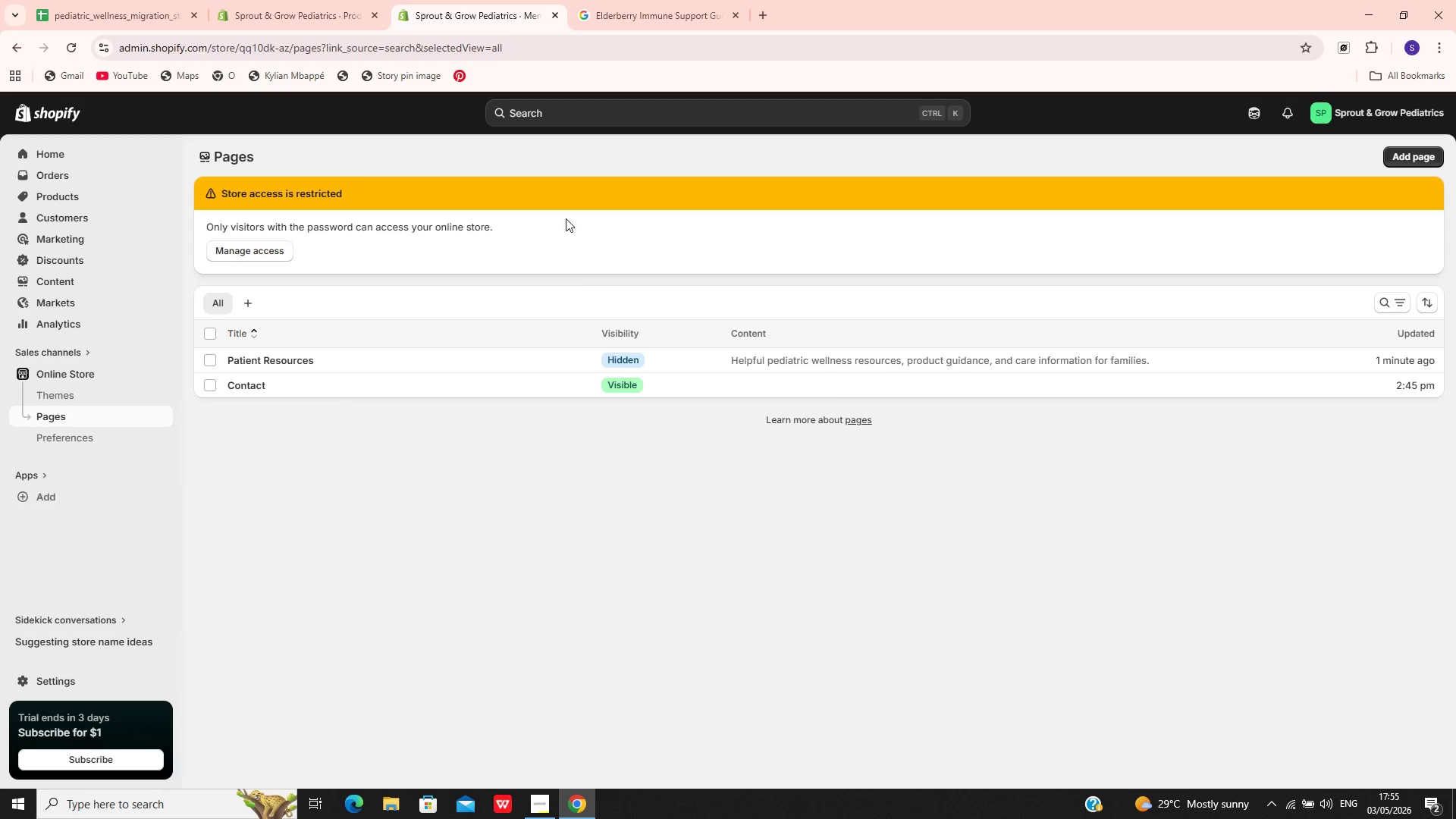 
left_click([406, 183])
 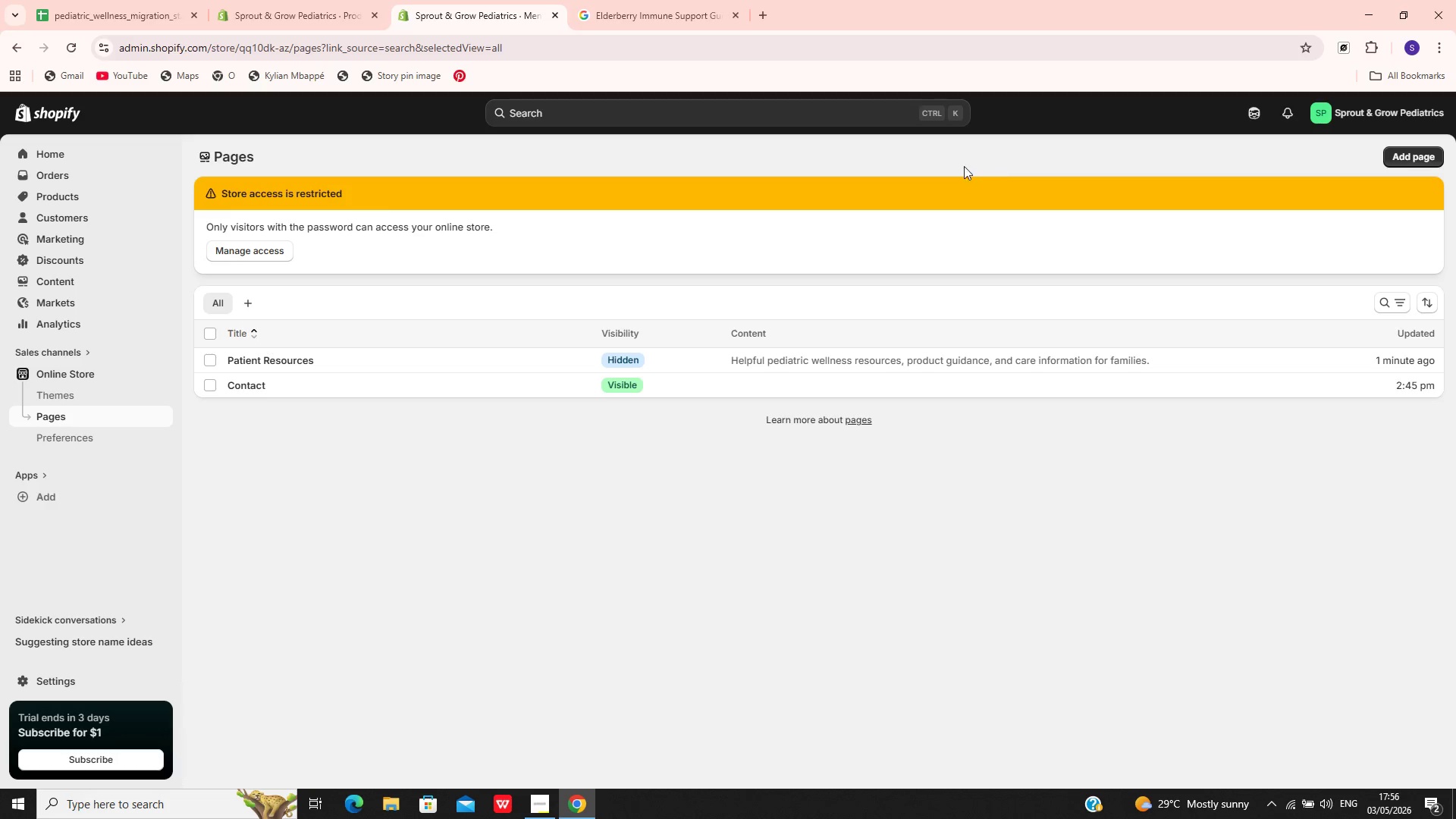 
wait(5.31)
 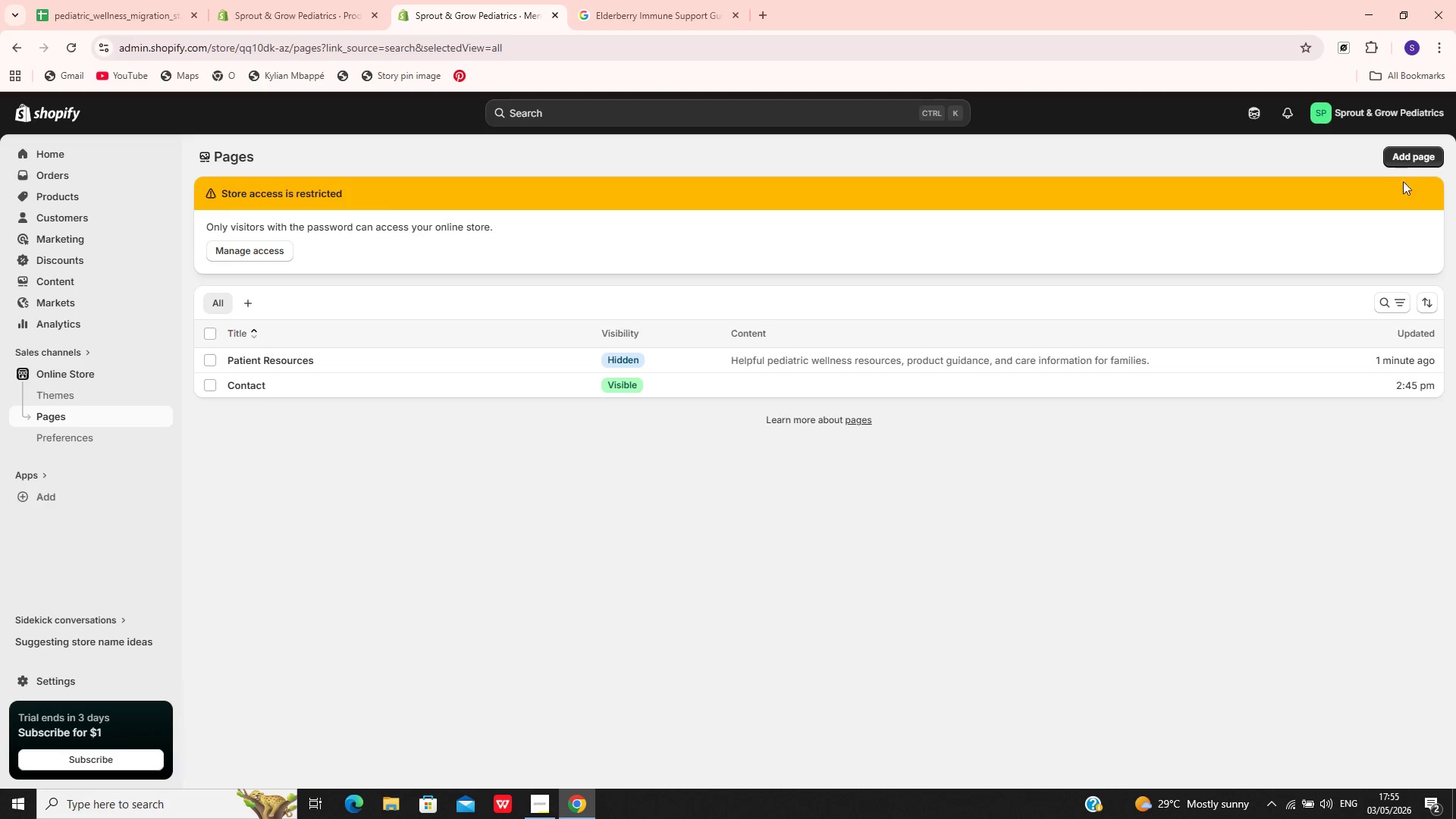 
left_click([538, 366])
 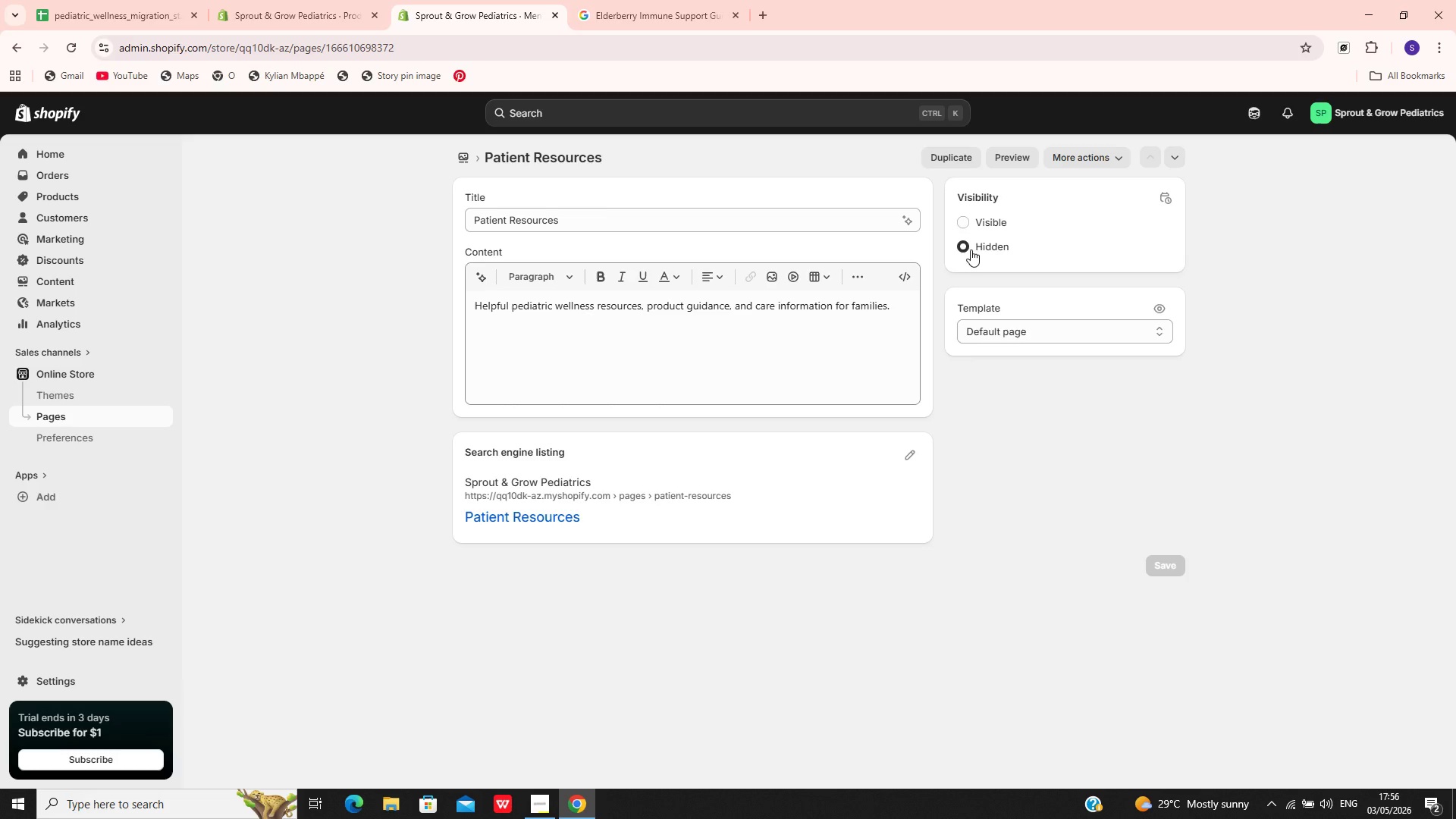 
left_click([964, 218])
 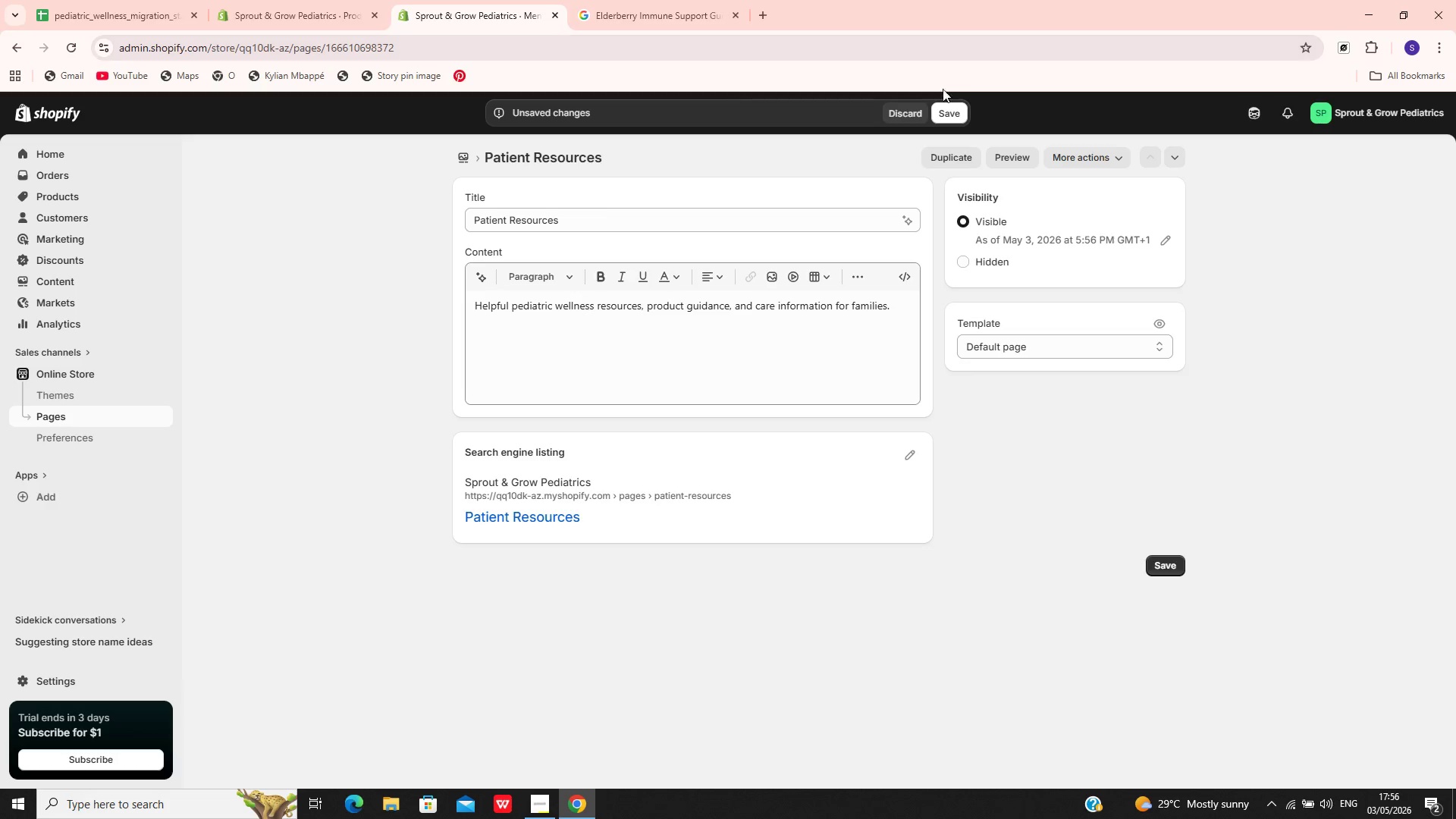 
left_click([946, 108])
 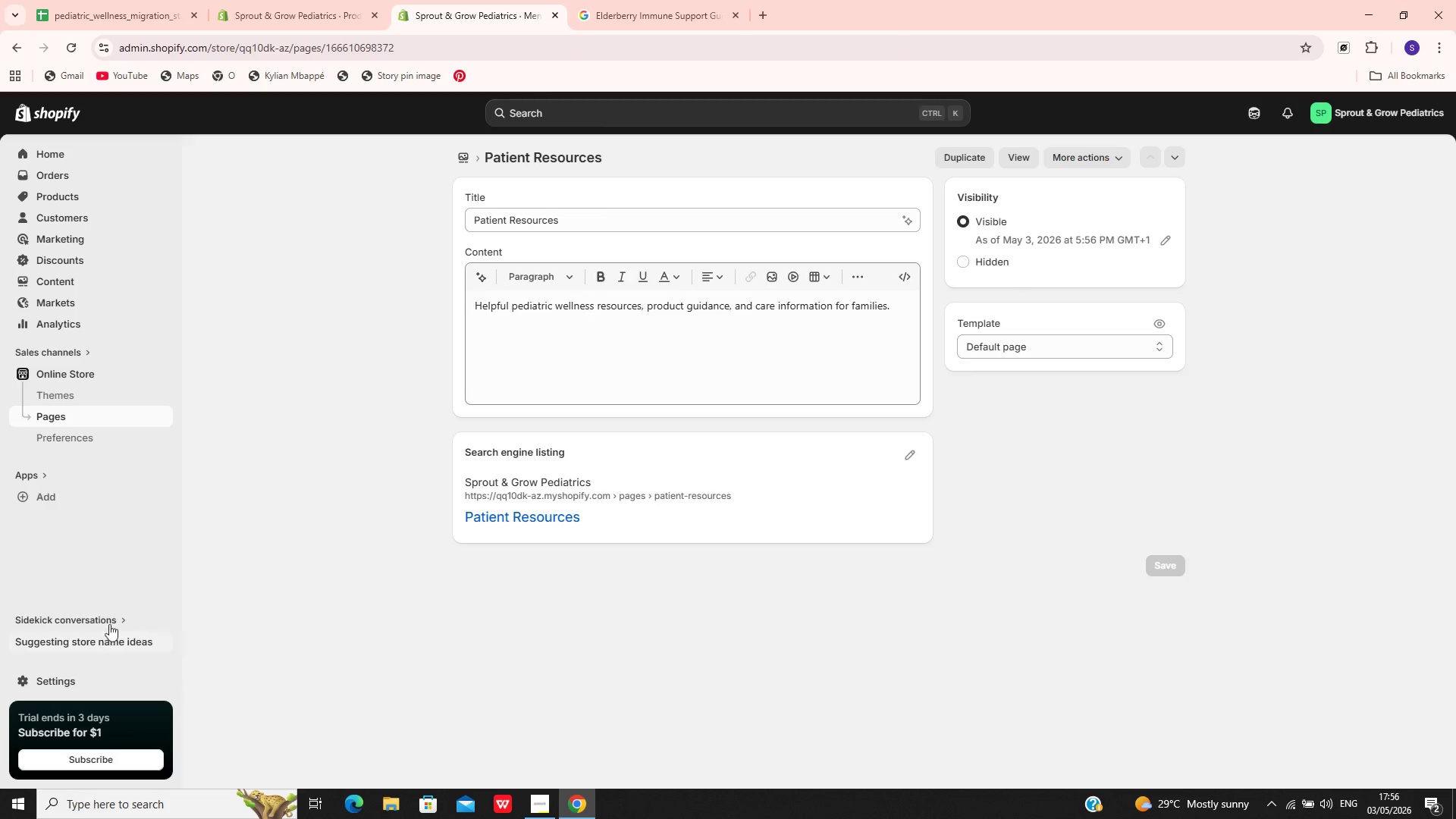 
left_click([551, 116])
 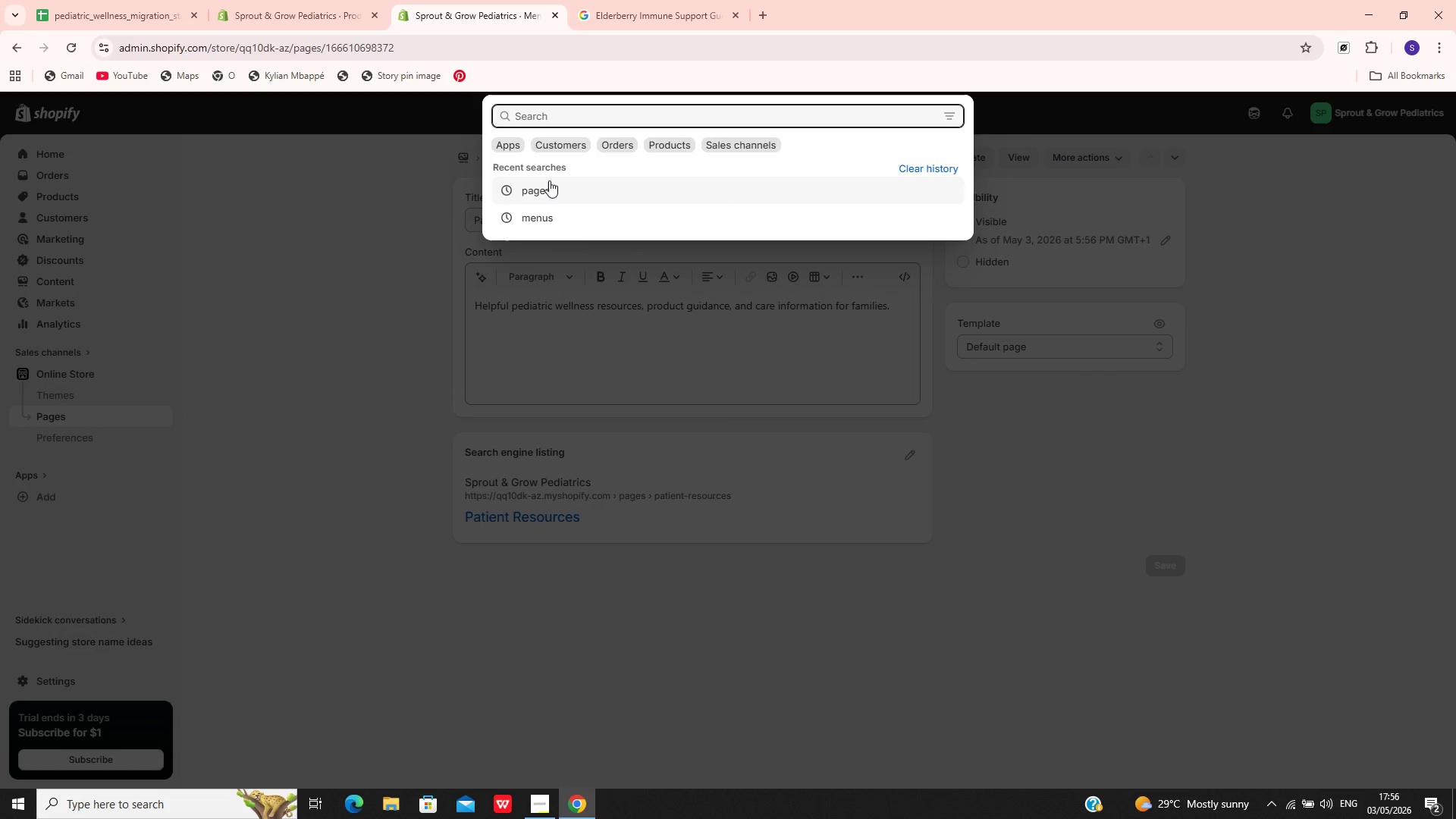 
left_click([549, 187])
 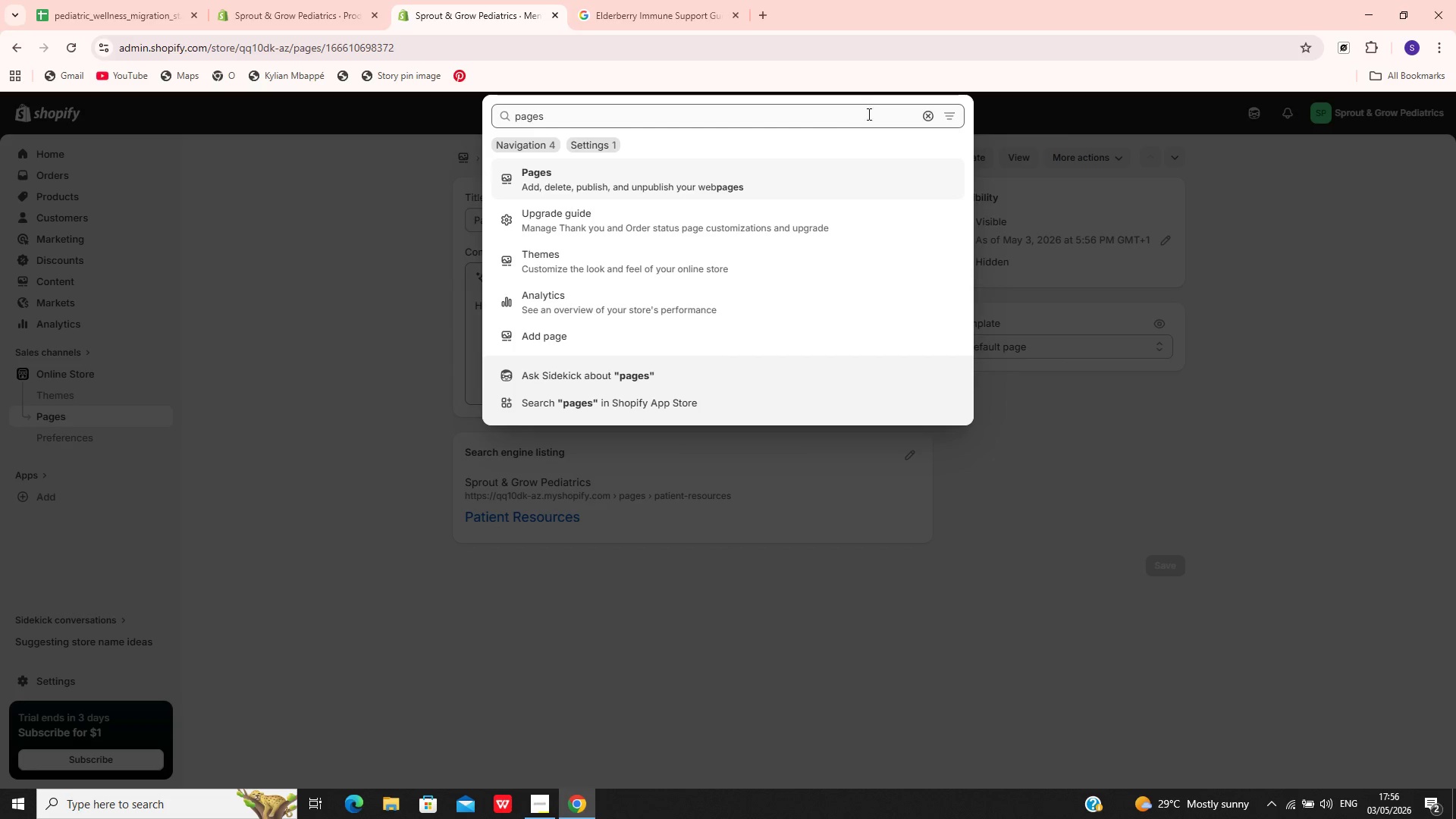 
left_click([930, 115])
 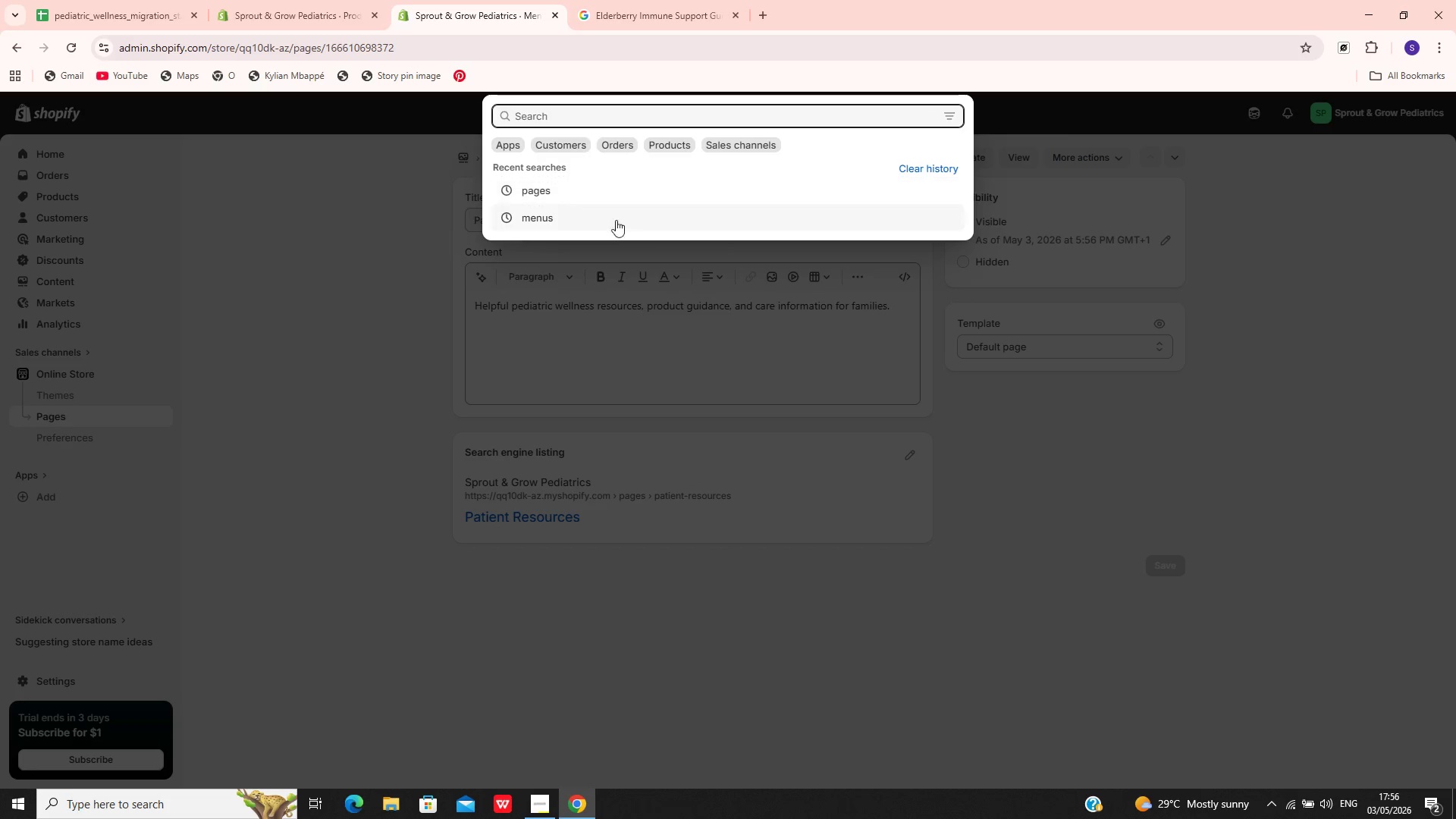 
left_click([616, 223])
 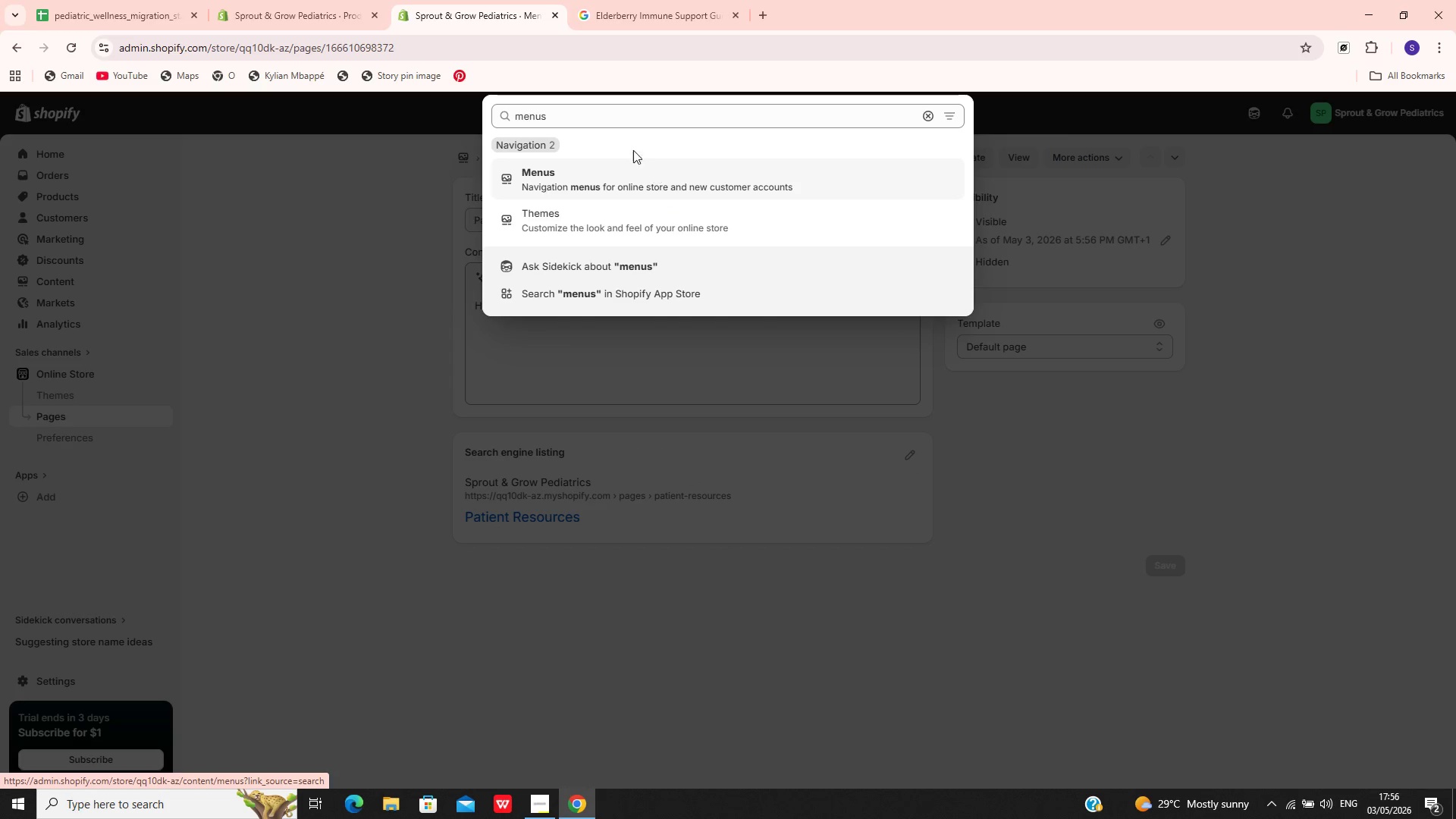 
left_click([586, 193])
 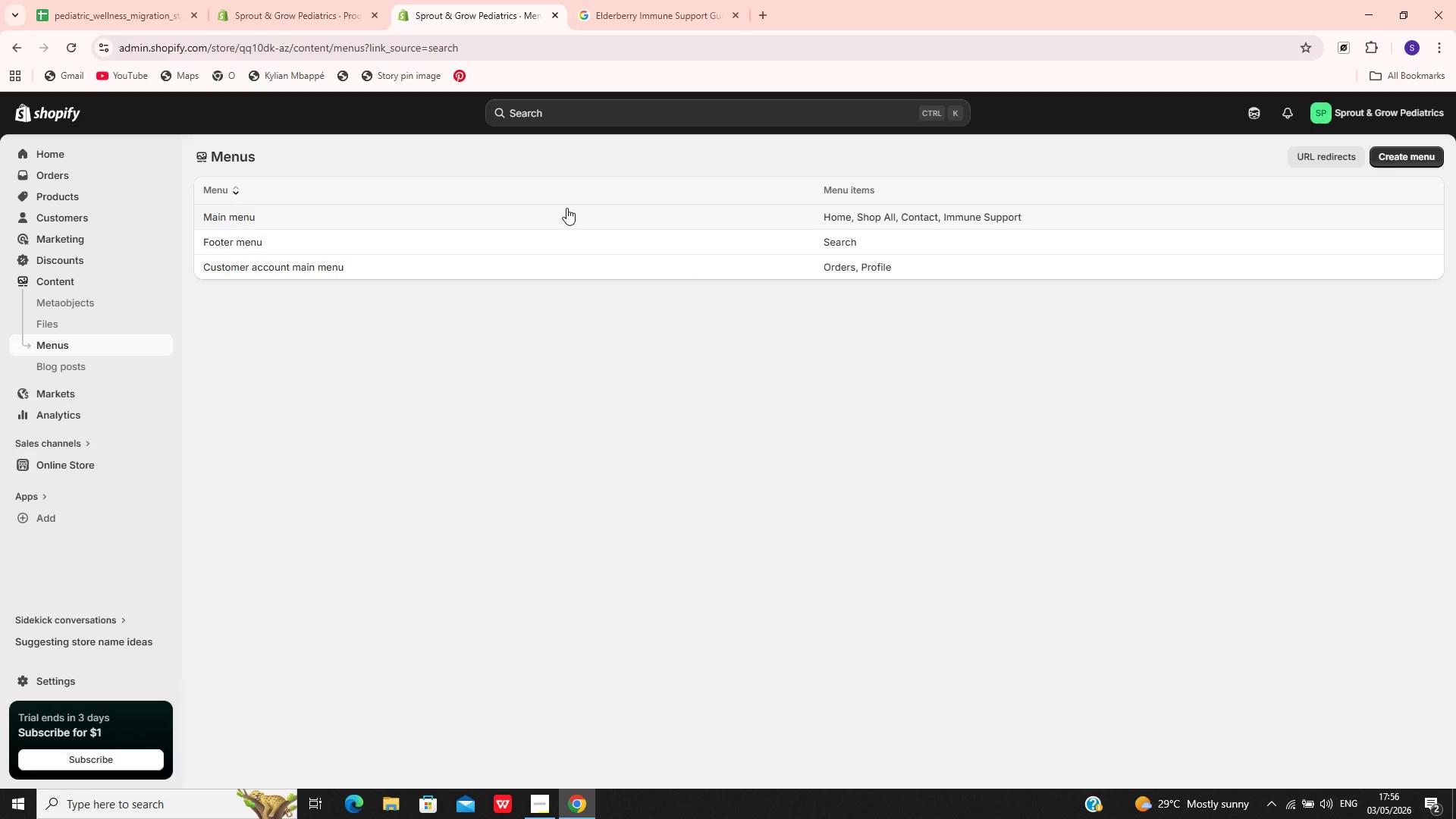 
left_click([567, 213])
 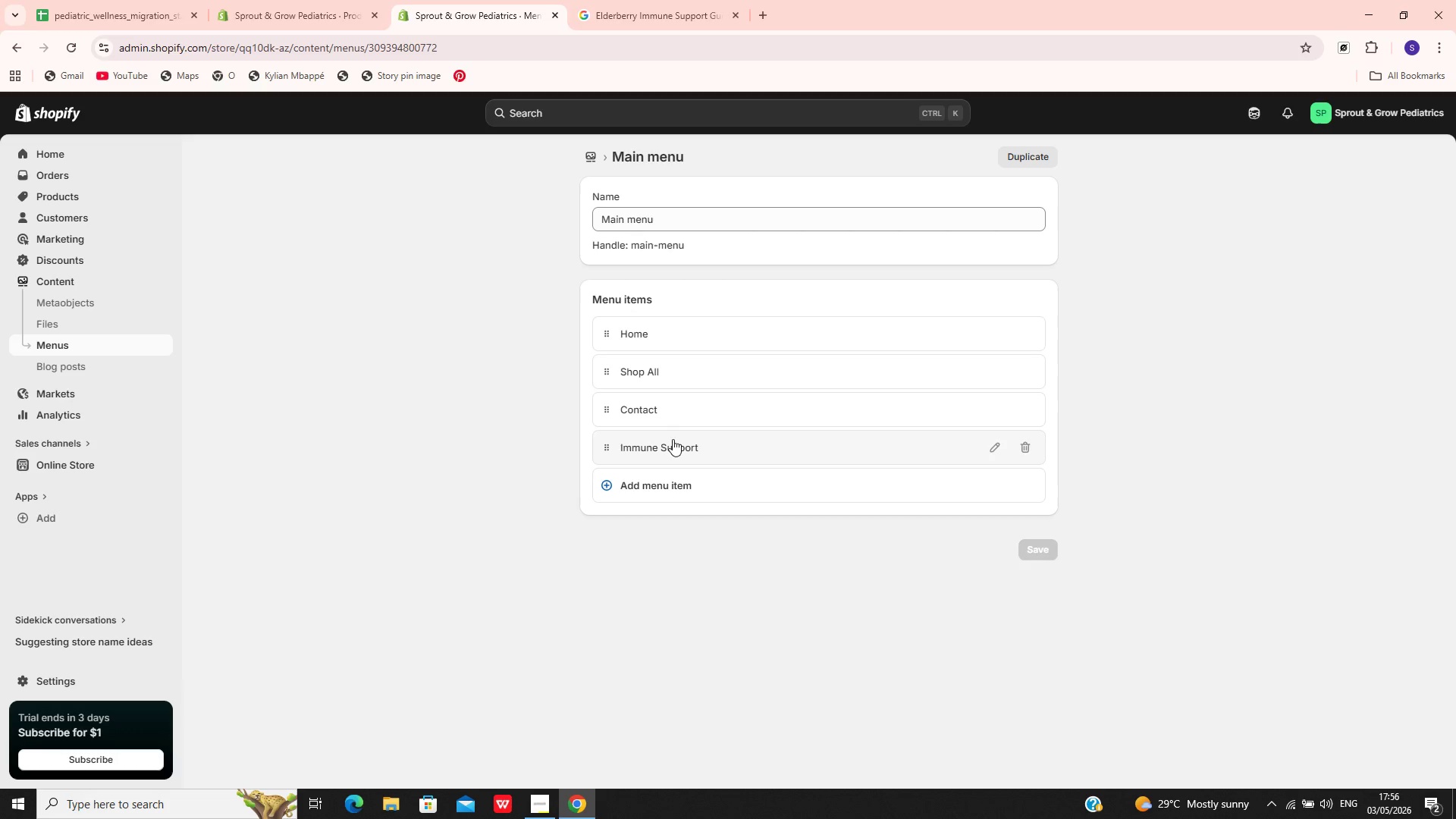 
left_click([644, 481])
 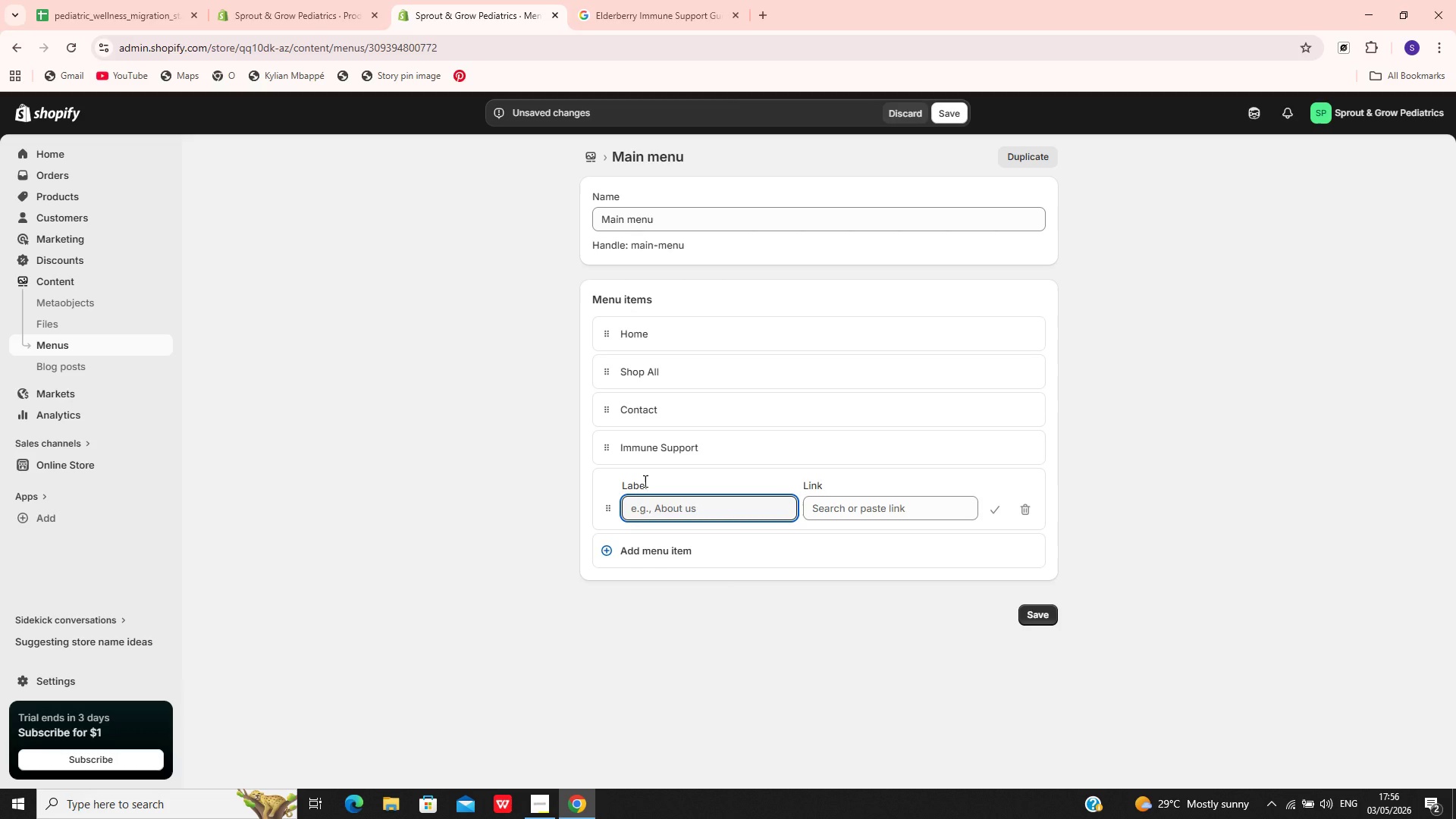 
type(Patient Resources)
 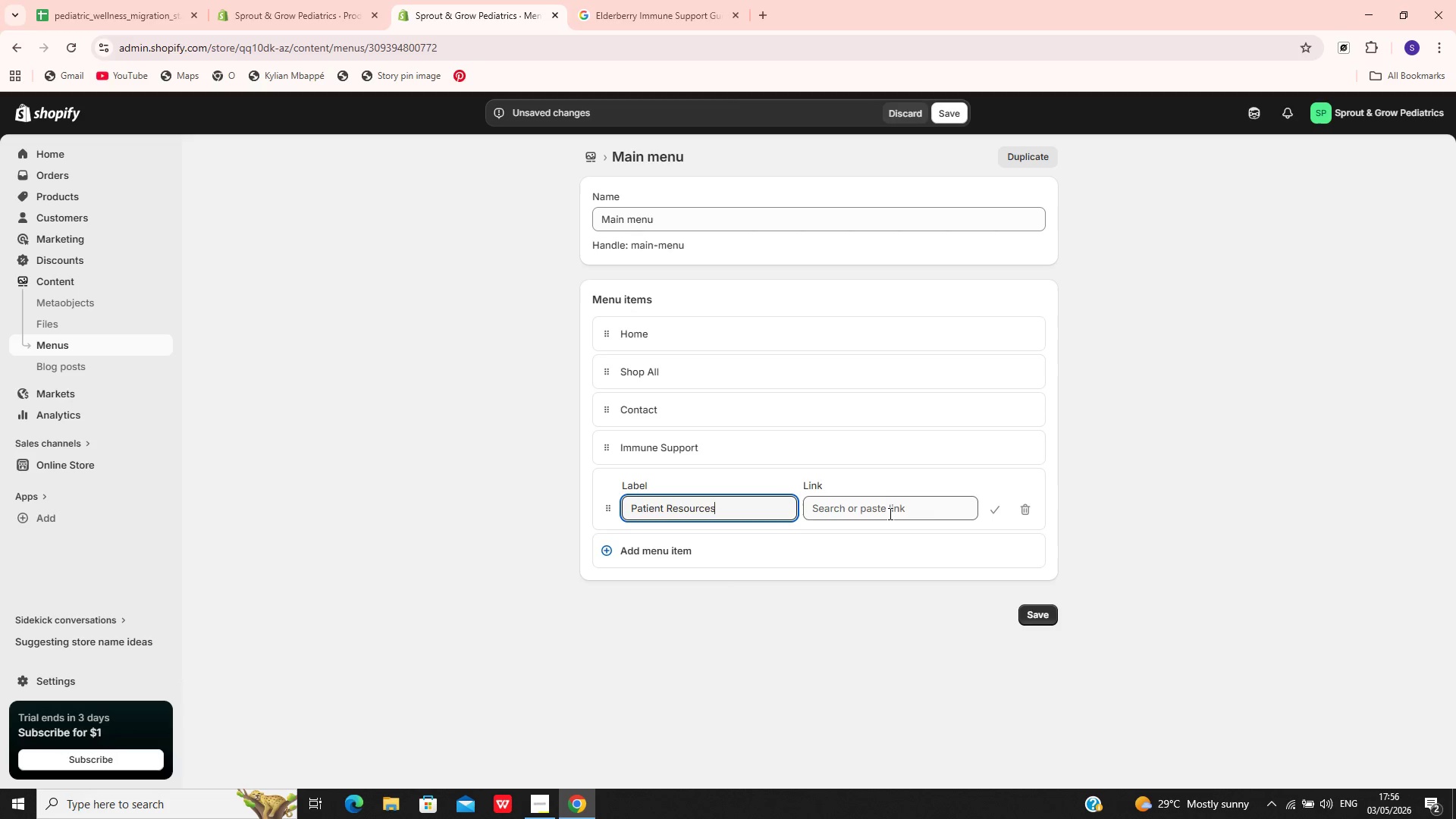 
left_click([886, 510])
 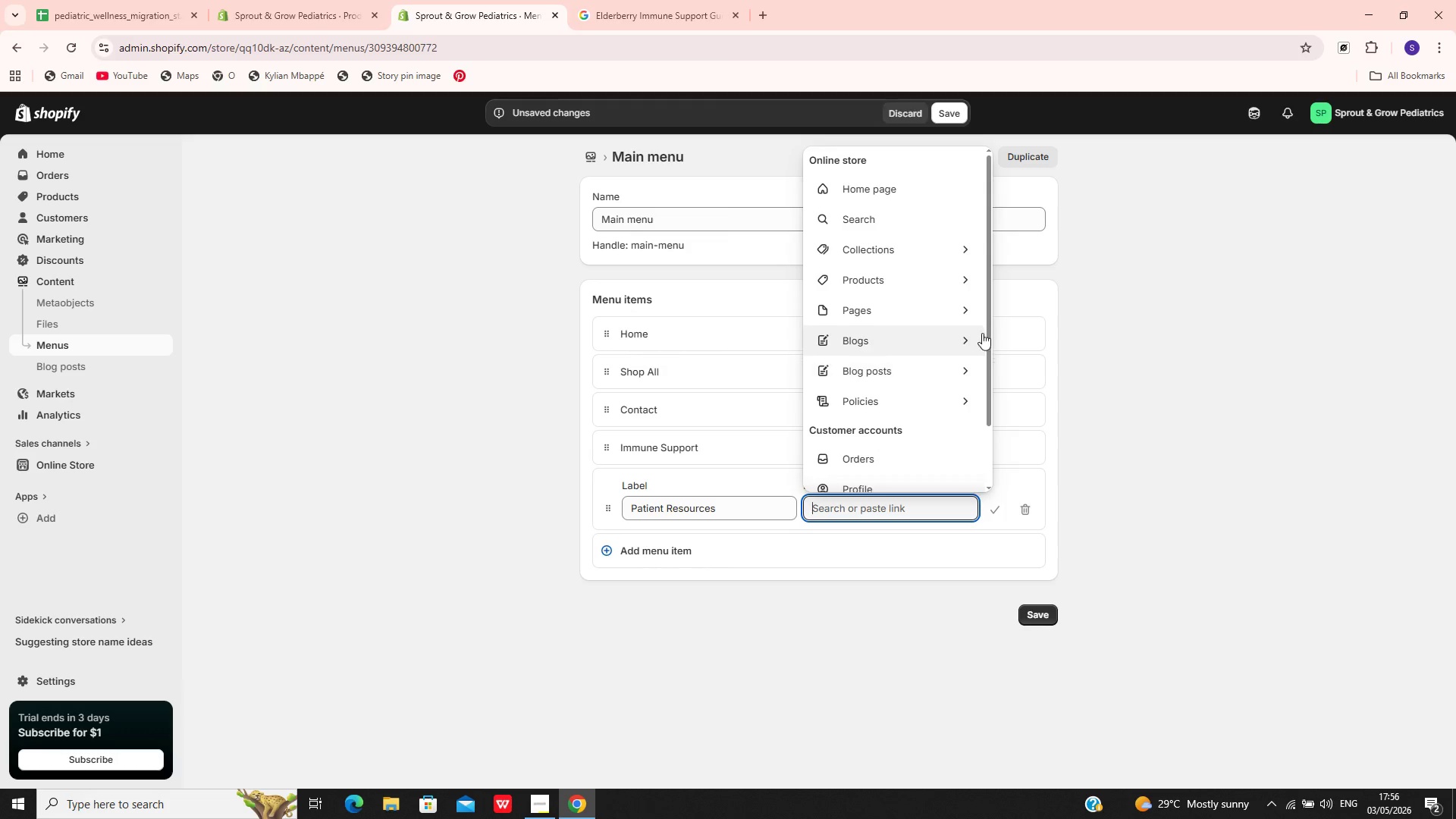 
left_click([959, 312])
 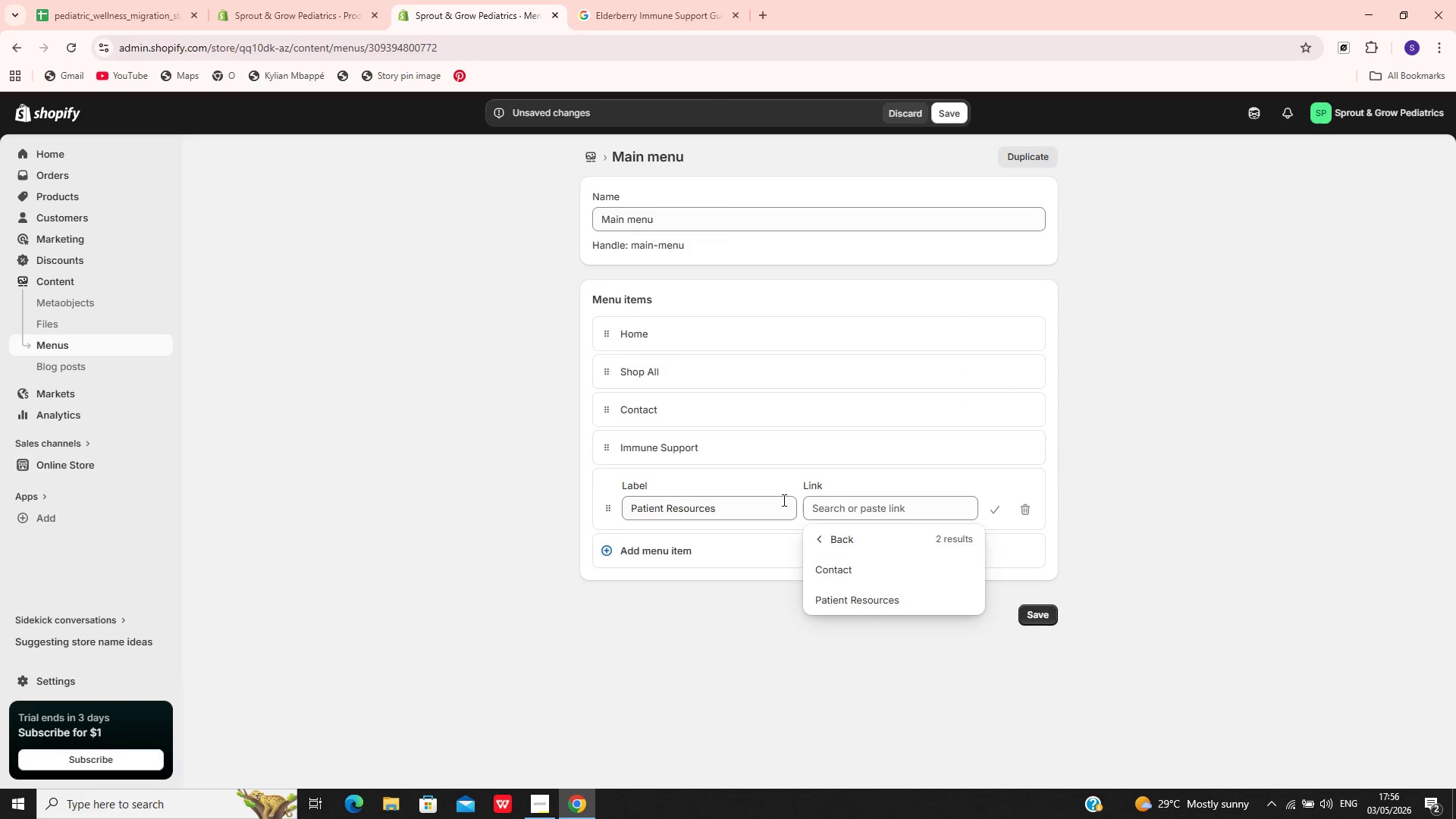 
left_click([877, 598])
 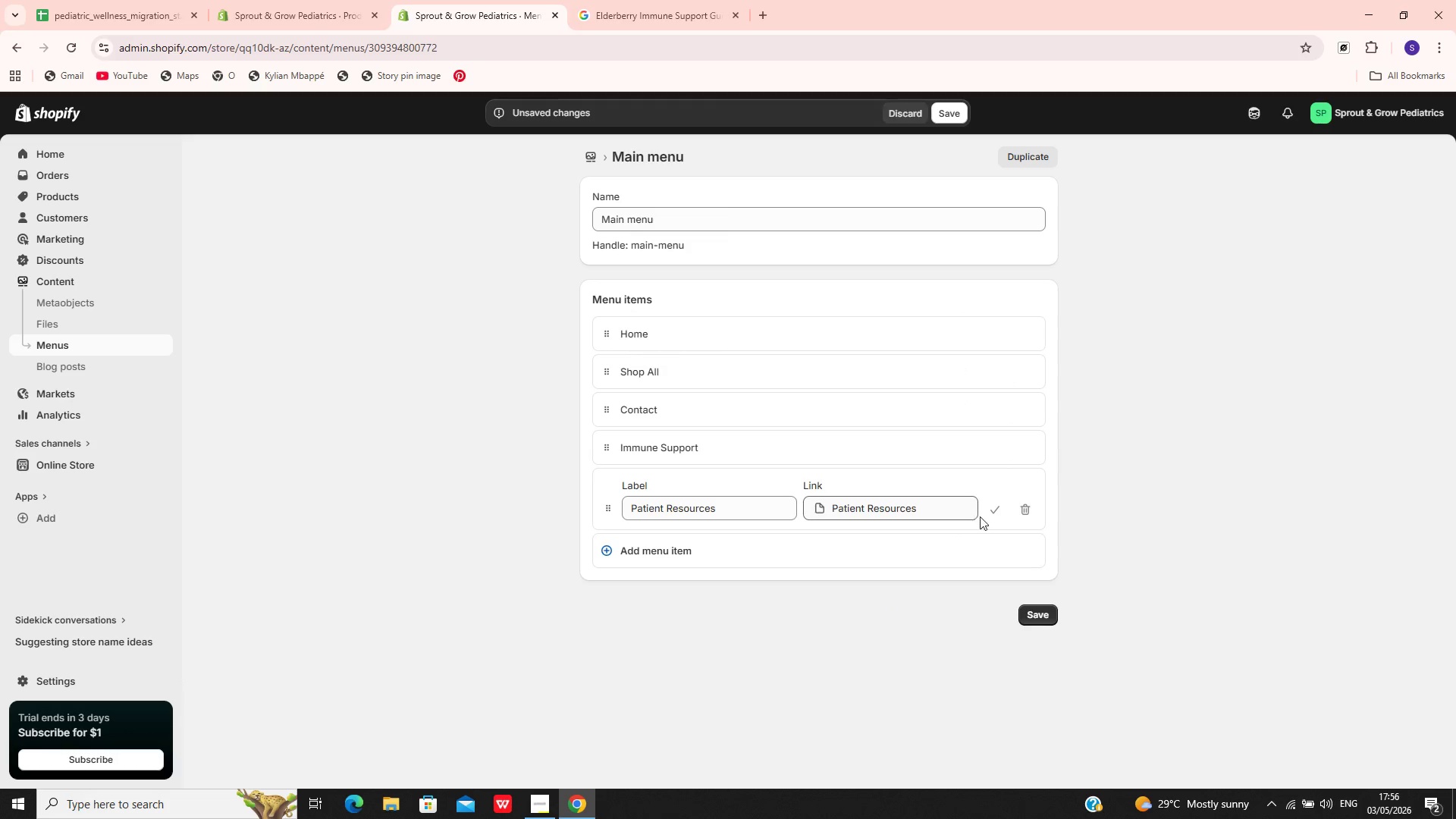 
left_click([996, 516])
 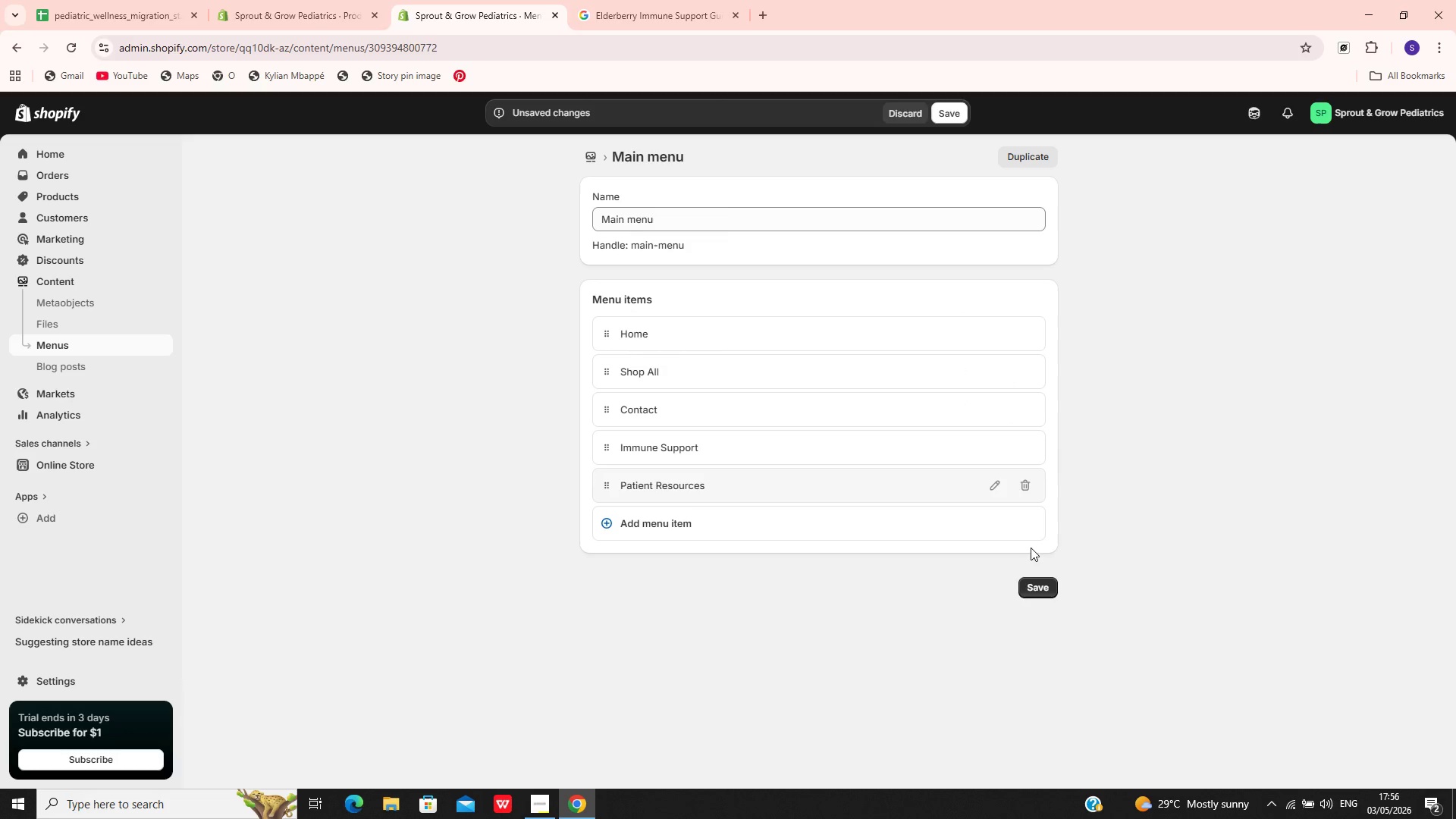 
left_click([1039, 579])
 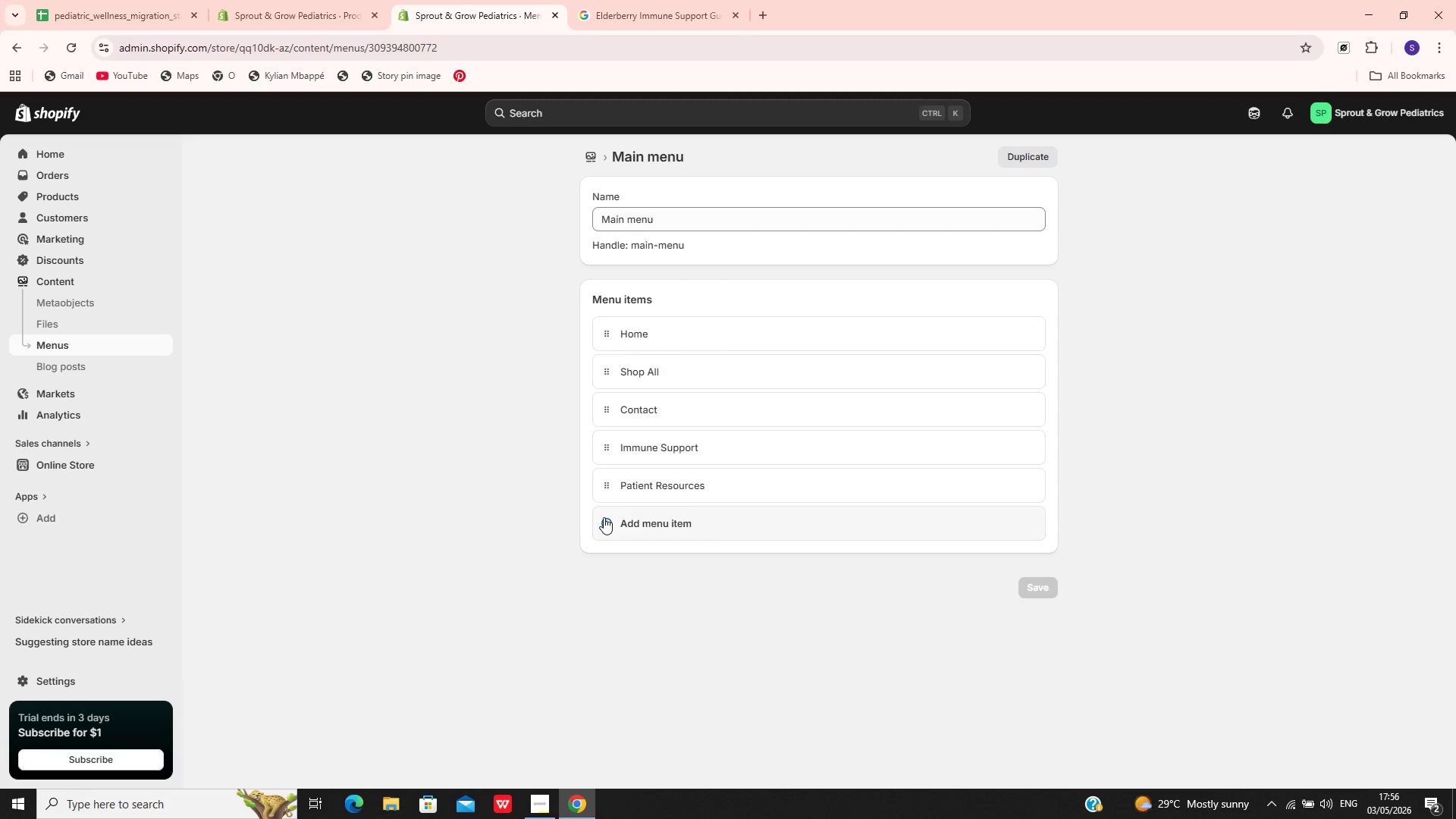 
wait(12.34)
 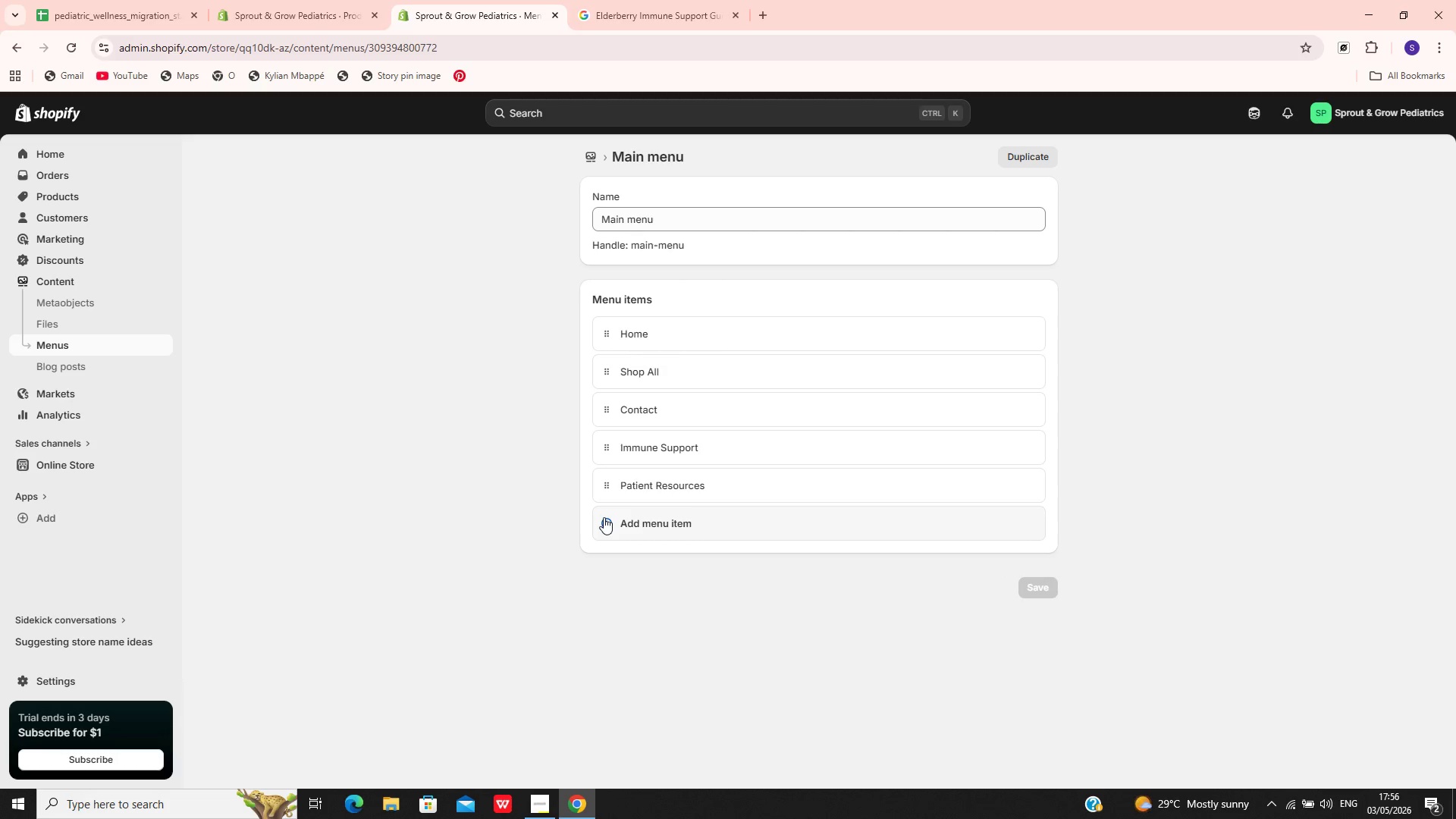 
left_click([592, 765])